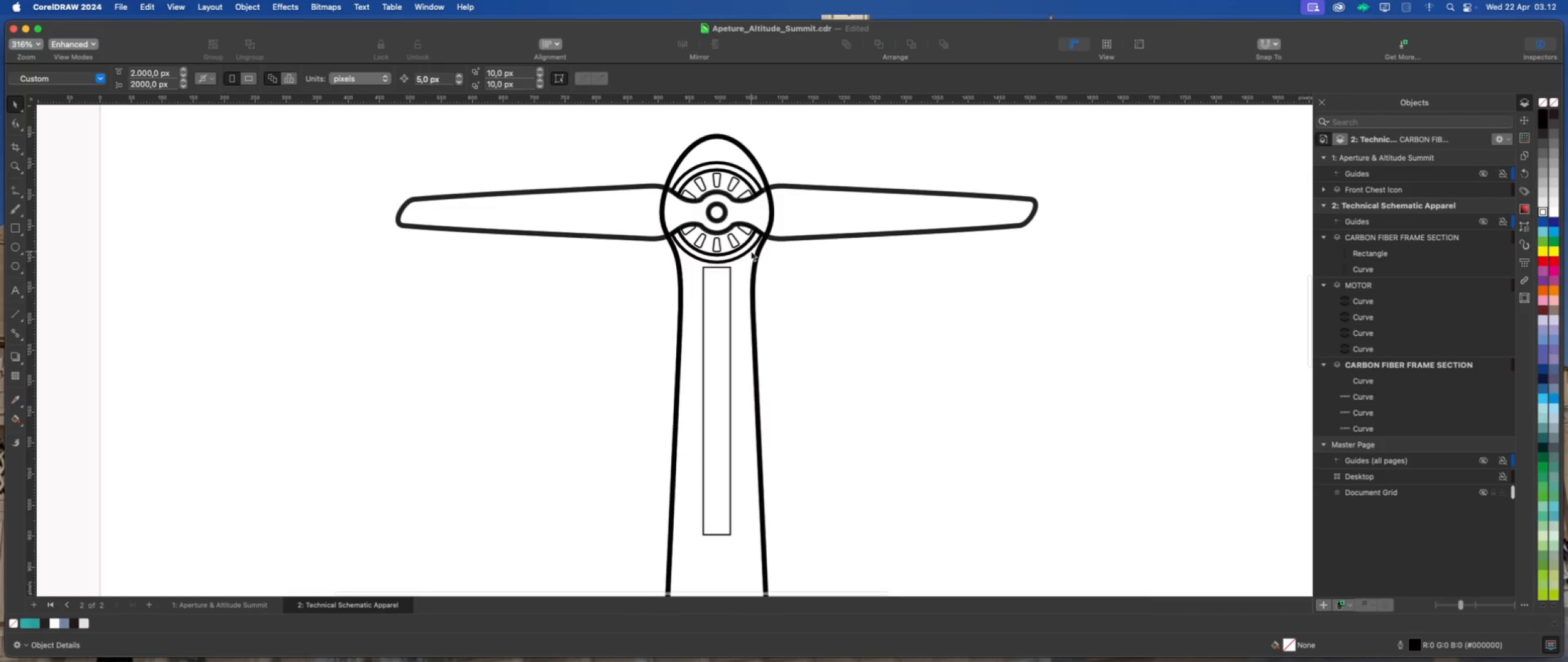 
scroll: coordinate [747, 252], scroll_direction: down, amount: 1.0
 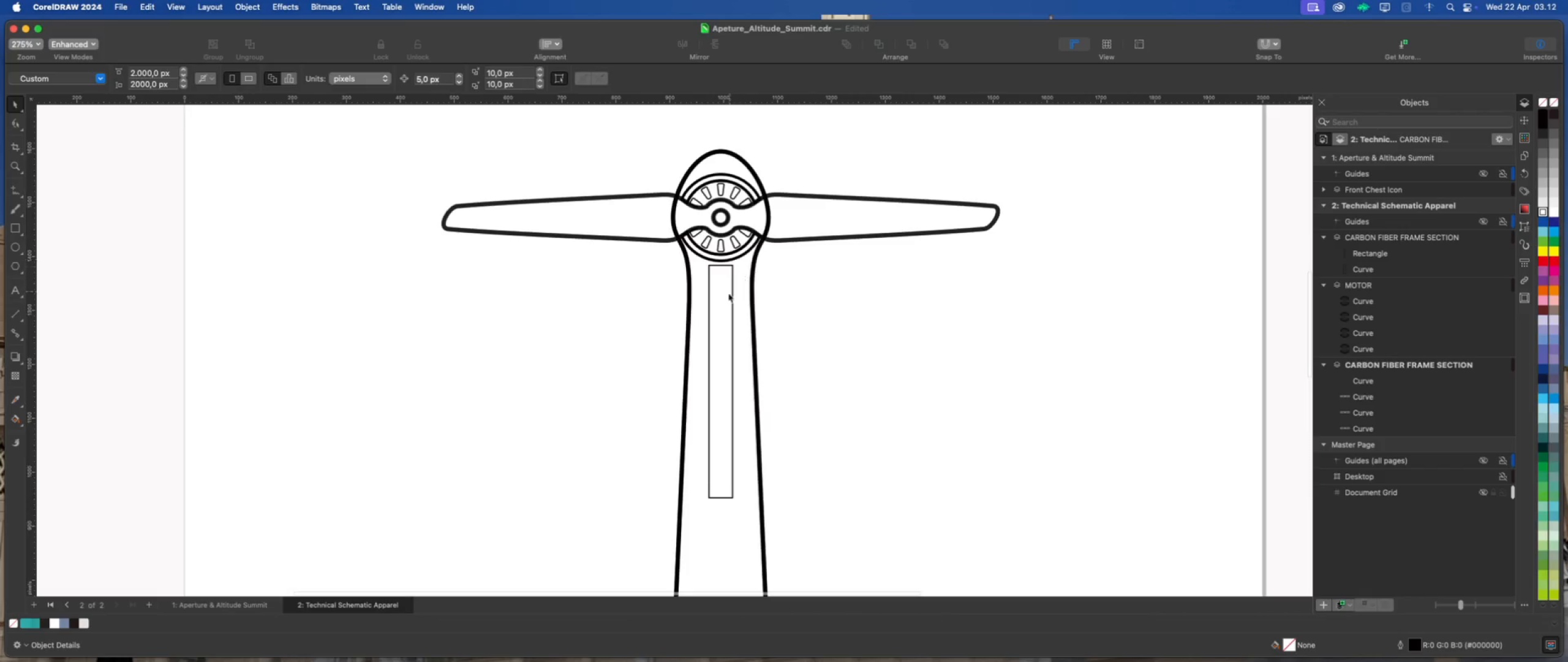 
left_click([728, 294])
 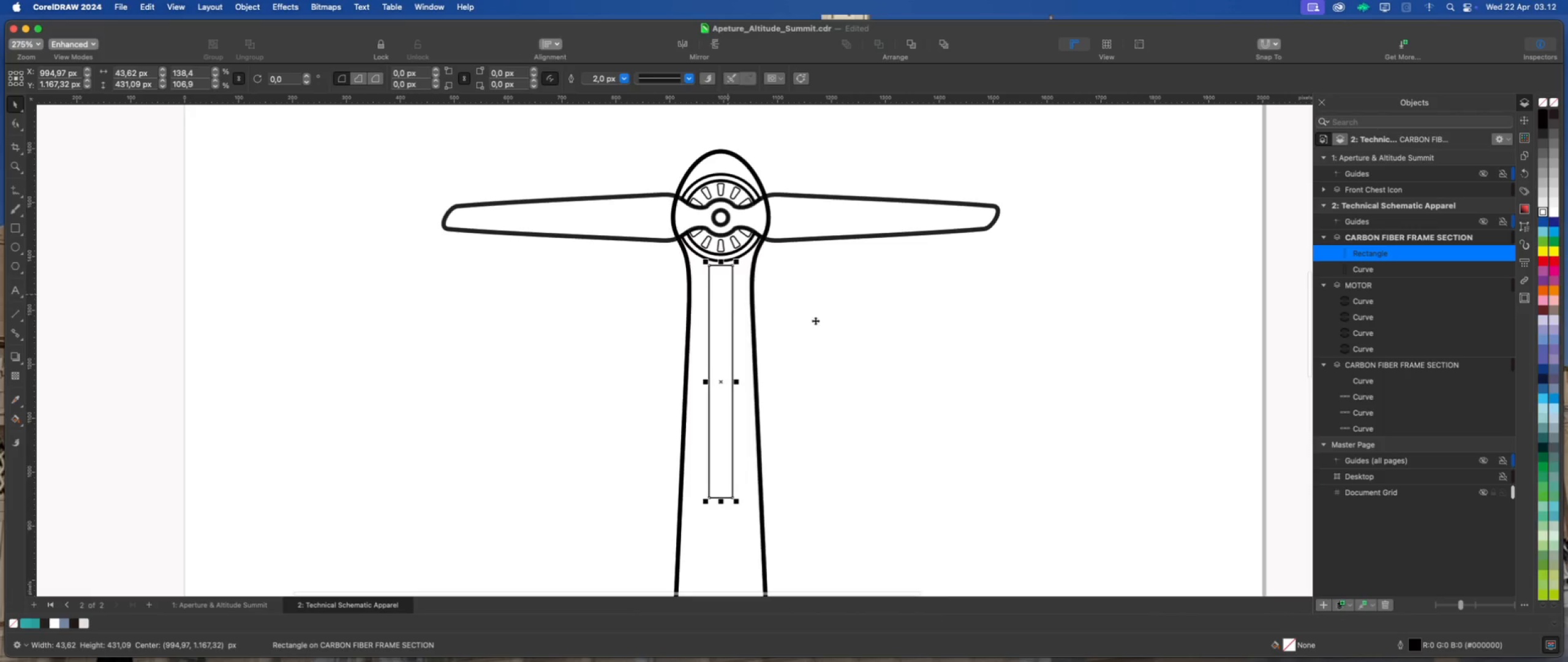 
left_click([826, 321])
 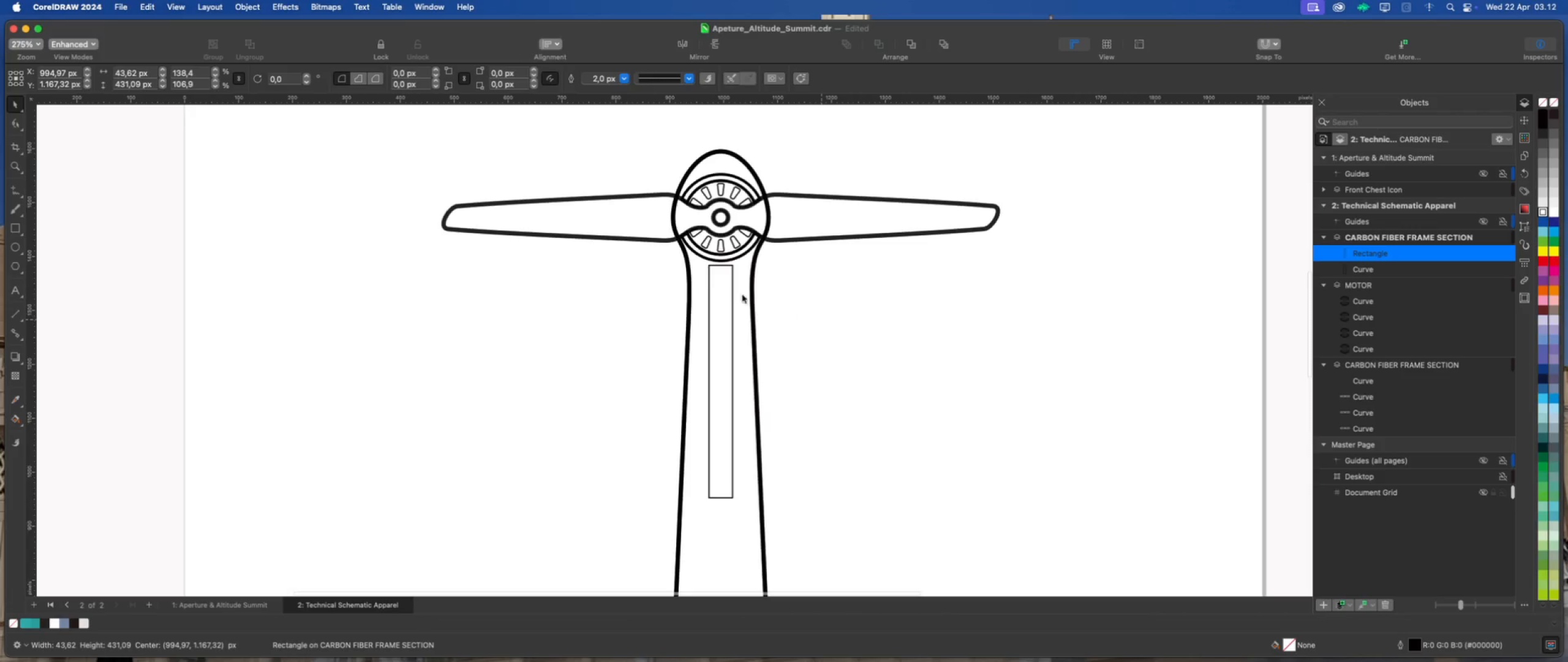 
scroll: coordinate [713, 329], scroll_direction: up, amount: 1.0
 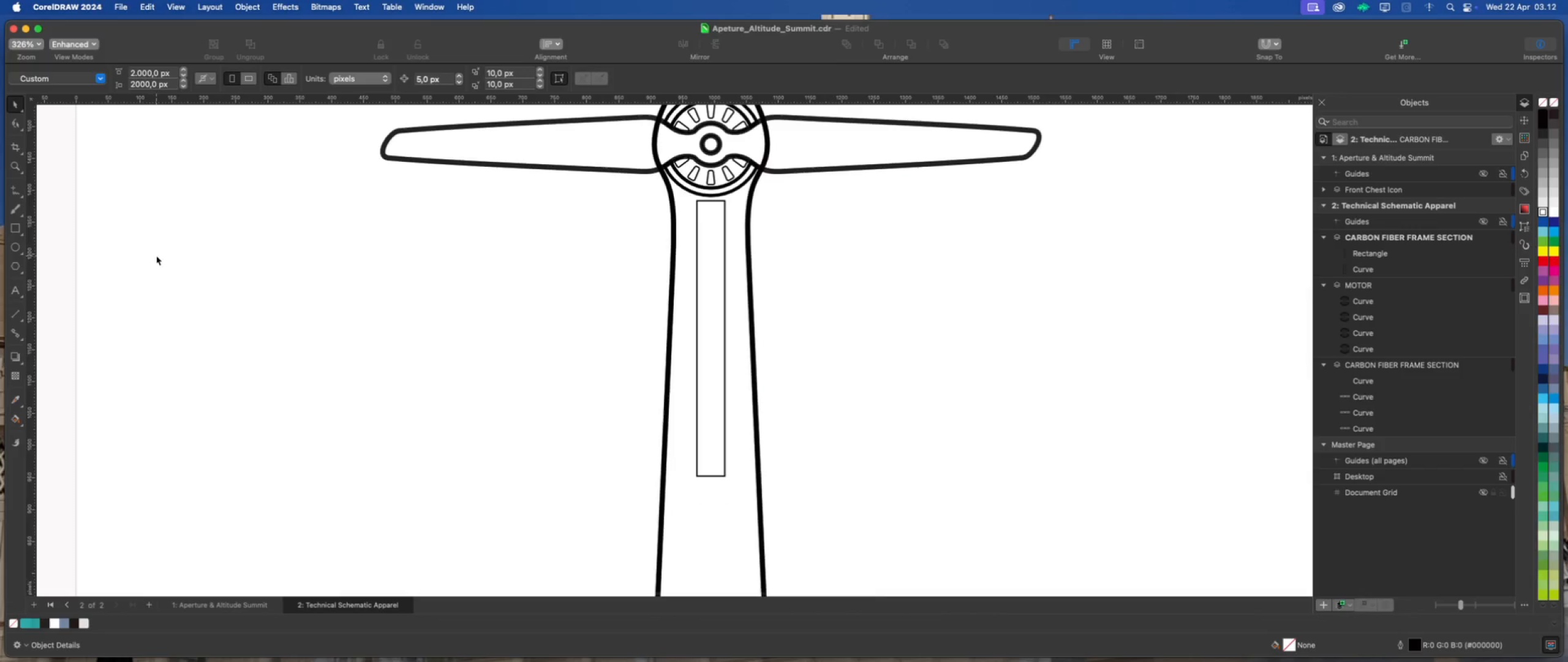 
left_click([14, 247])
 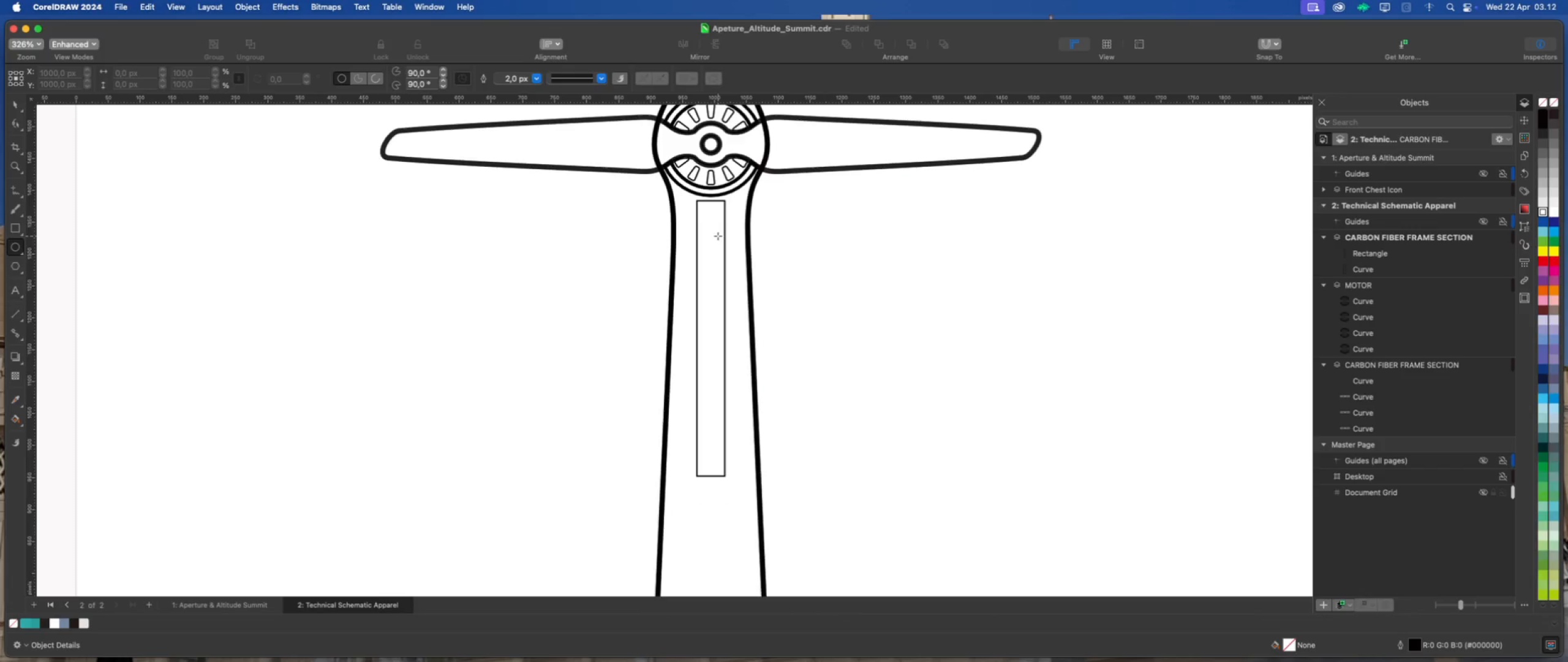 
scroll: coordinate [705, 232], scroll_direction: up, amount: 5.0
 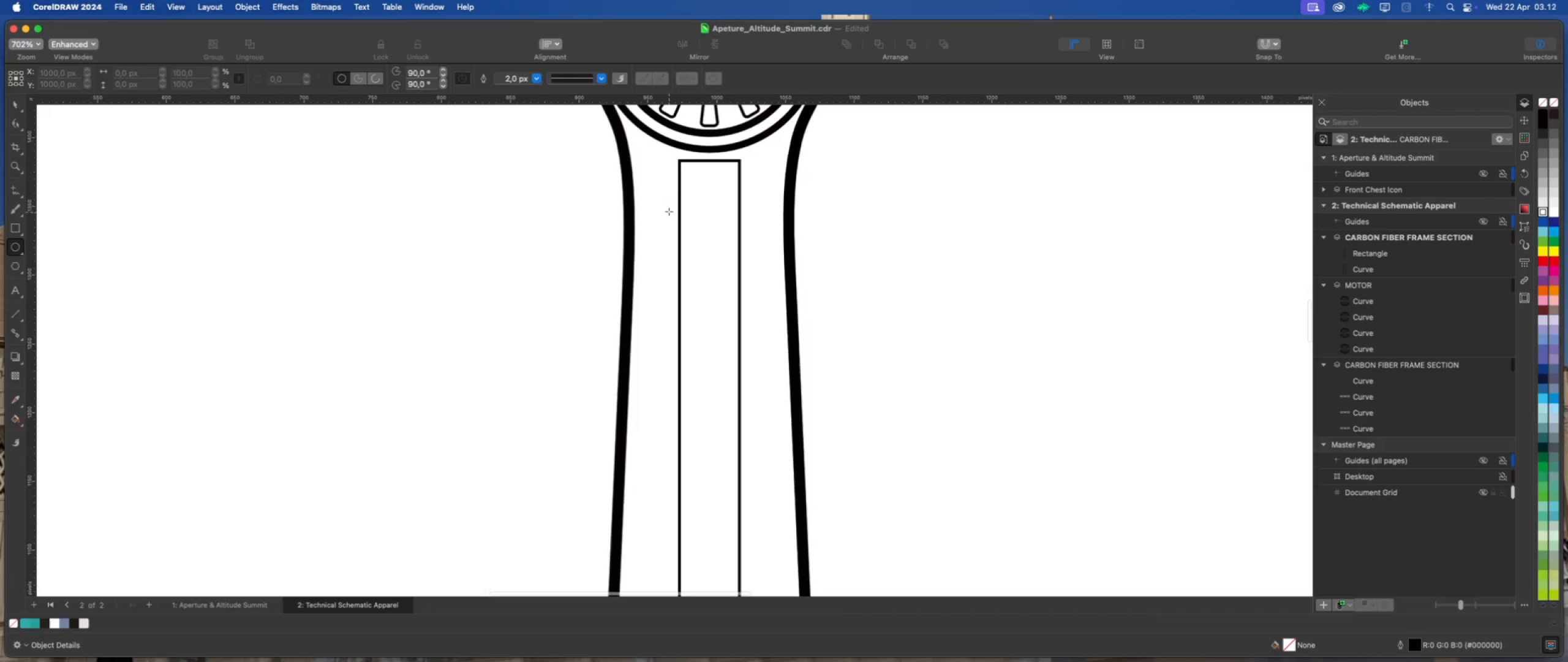 
left_click_drag(start_coordinate=[669, 211], to_coordinate=[745, 223])
 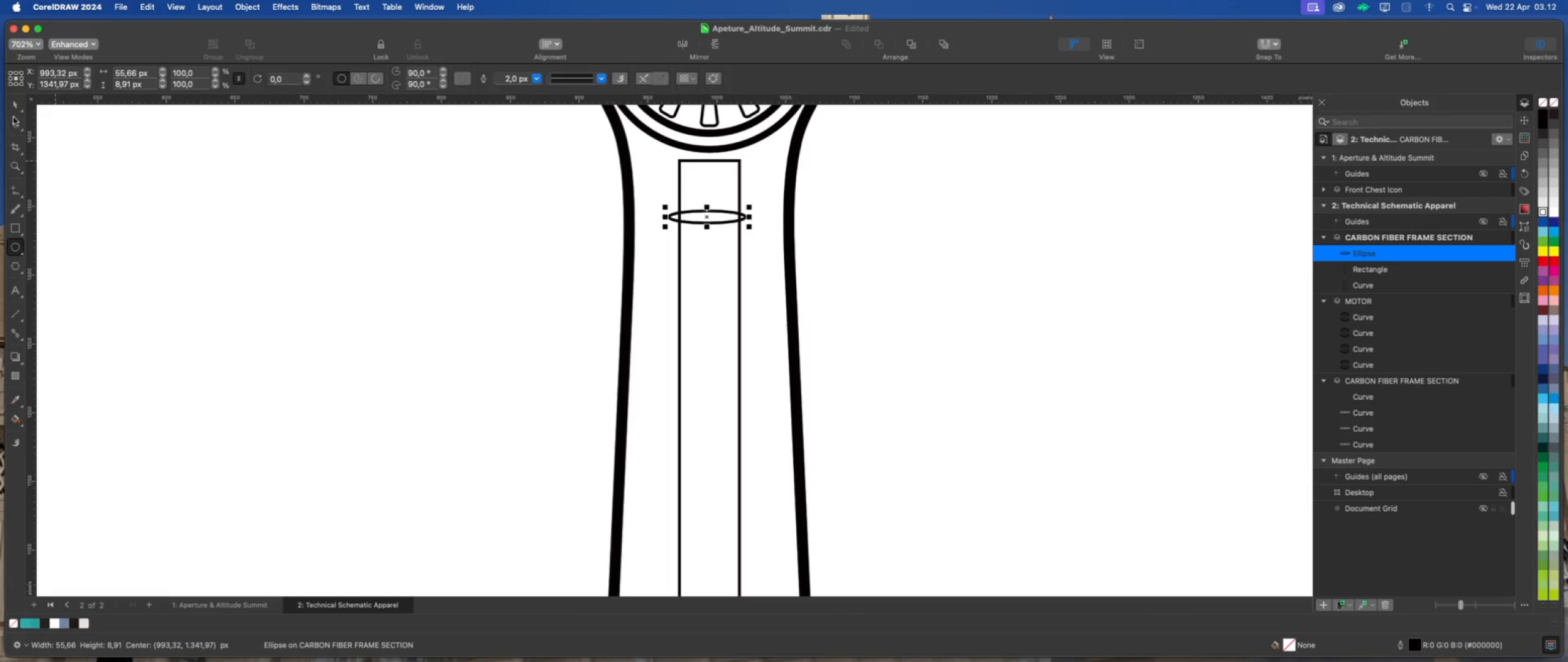 
left_click([13, 102])
 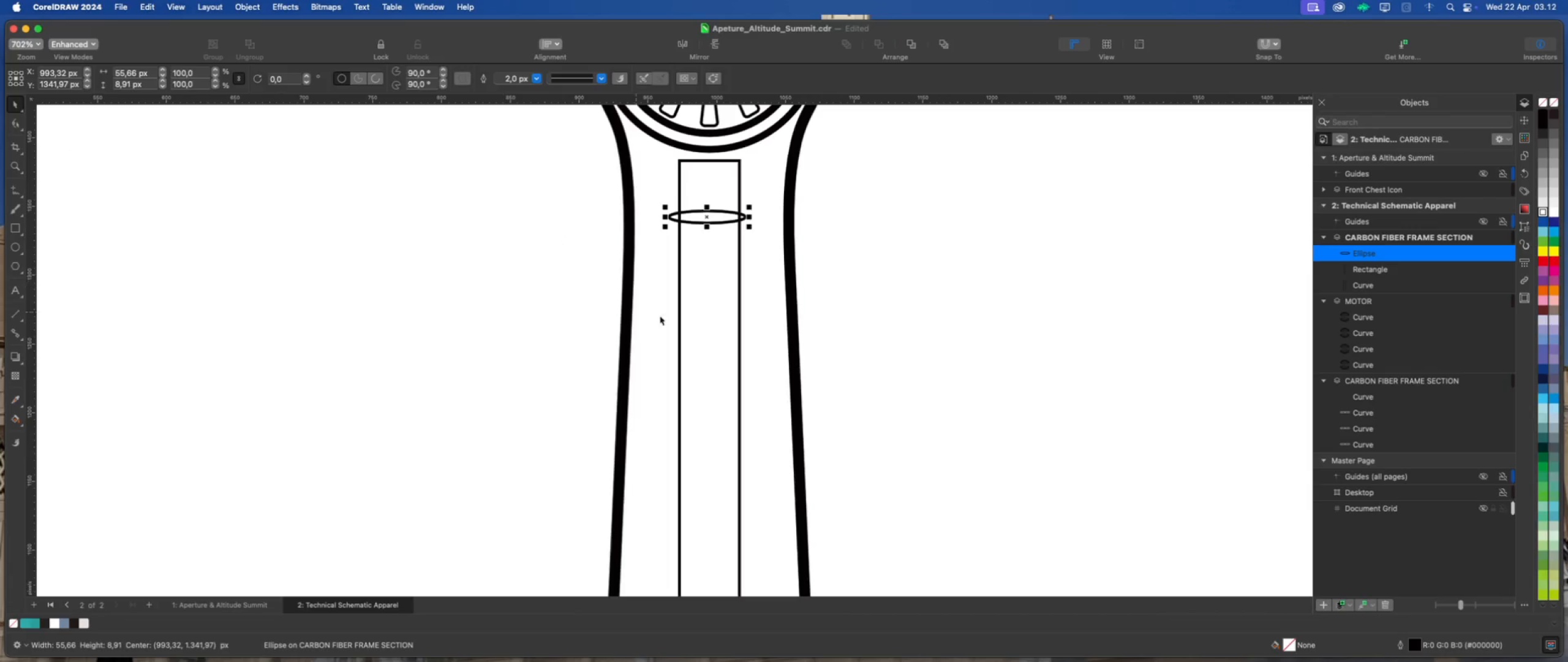 
hold_key(key=ShiftLeft, duration=0.5)
left_click([703, 313])
 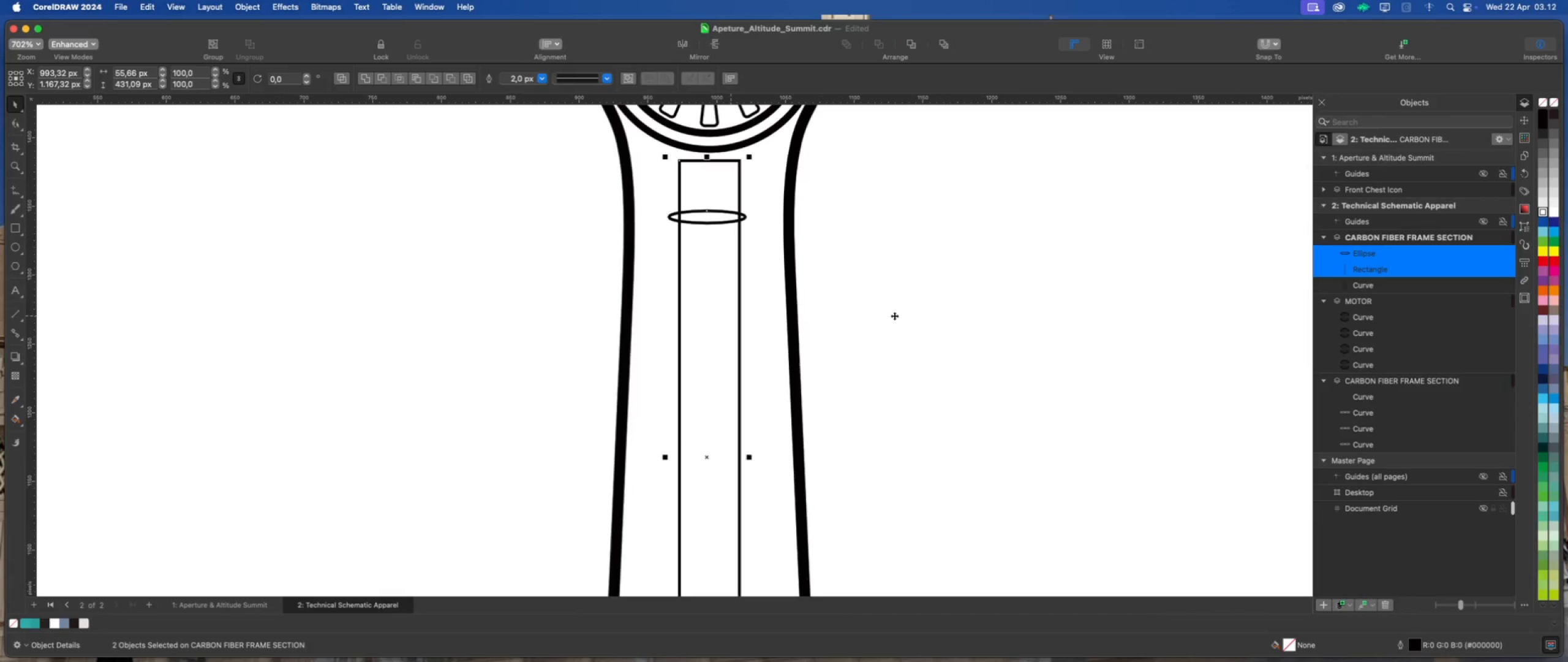 
key(Shift+C)
 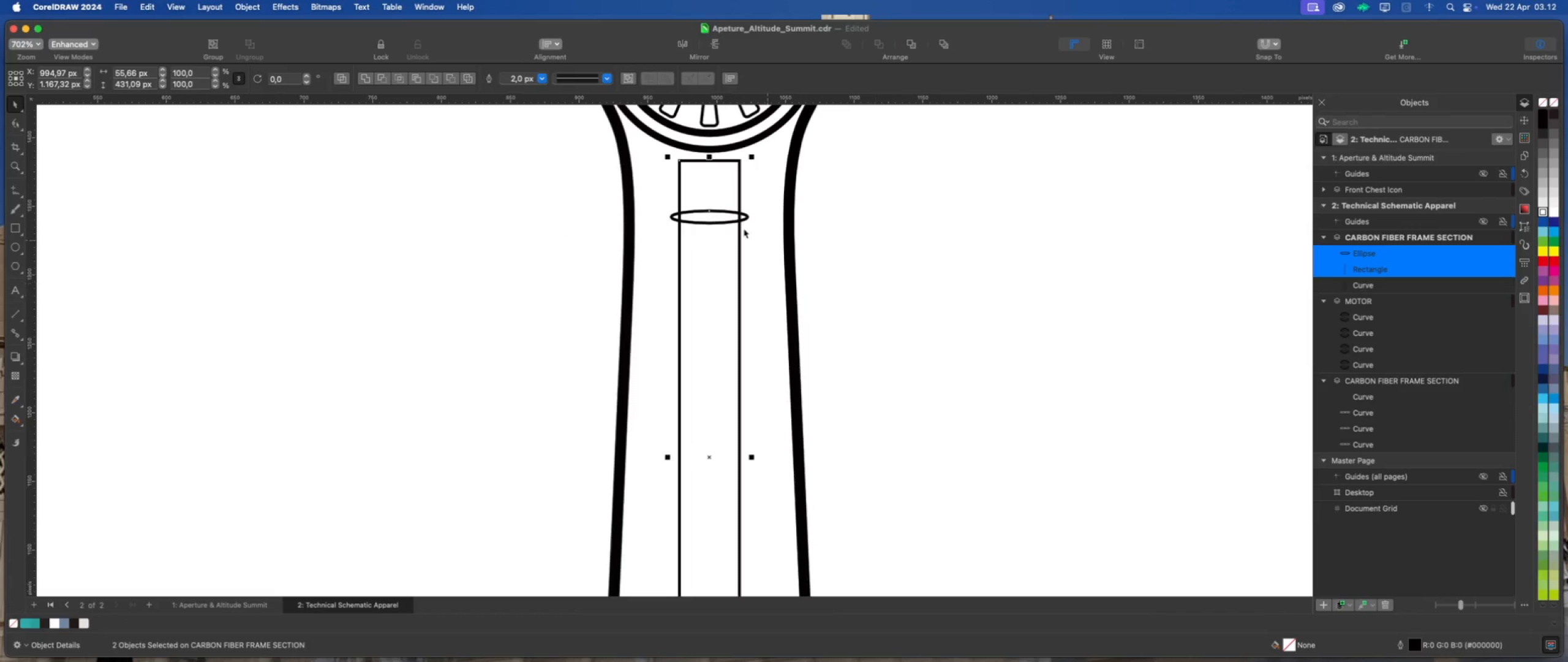 
left_click([886, 226])
 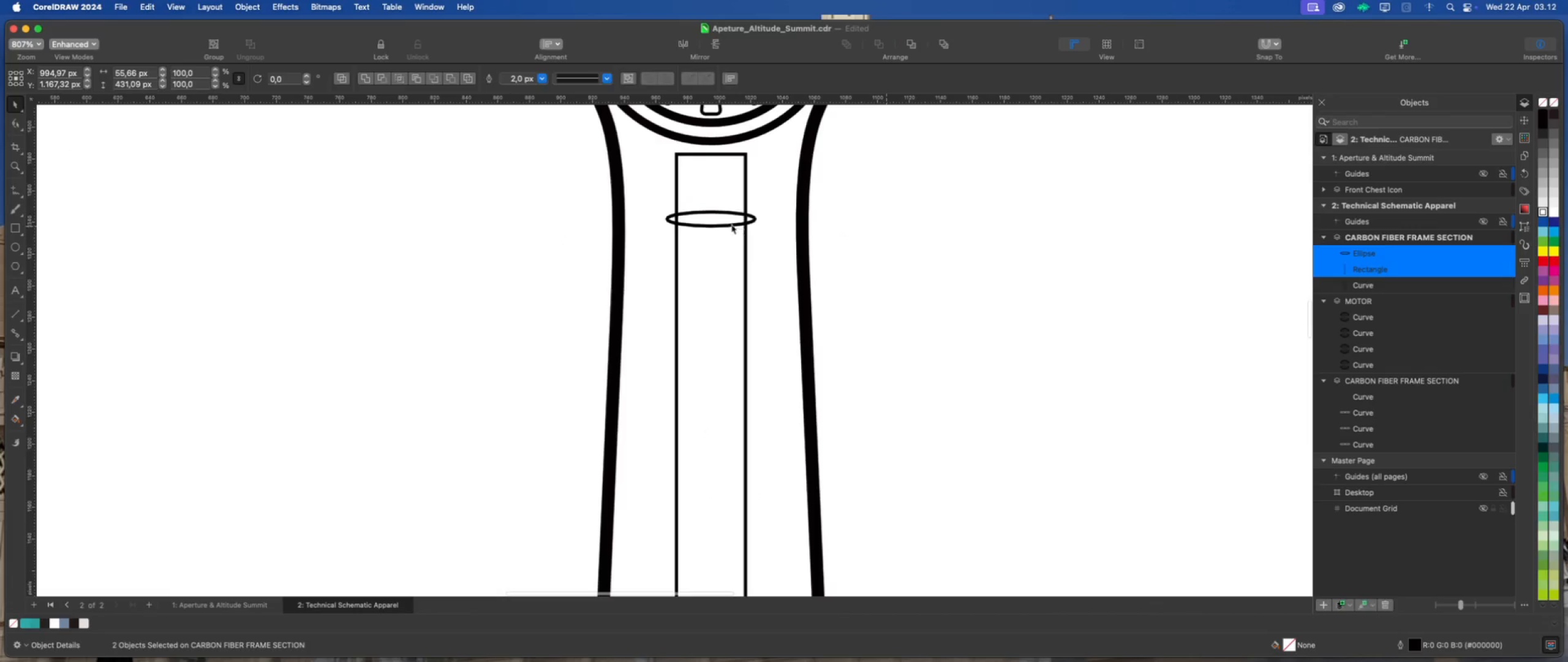 
scroll: coordinate [699, 204], scroll_direction: up, amount: 2.0
 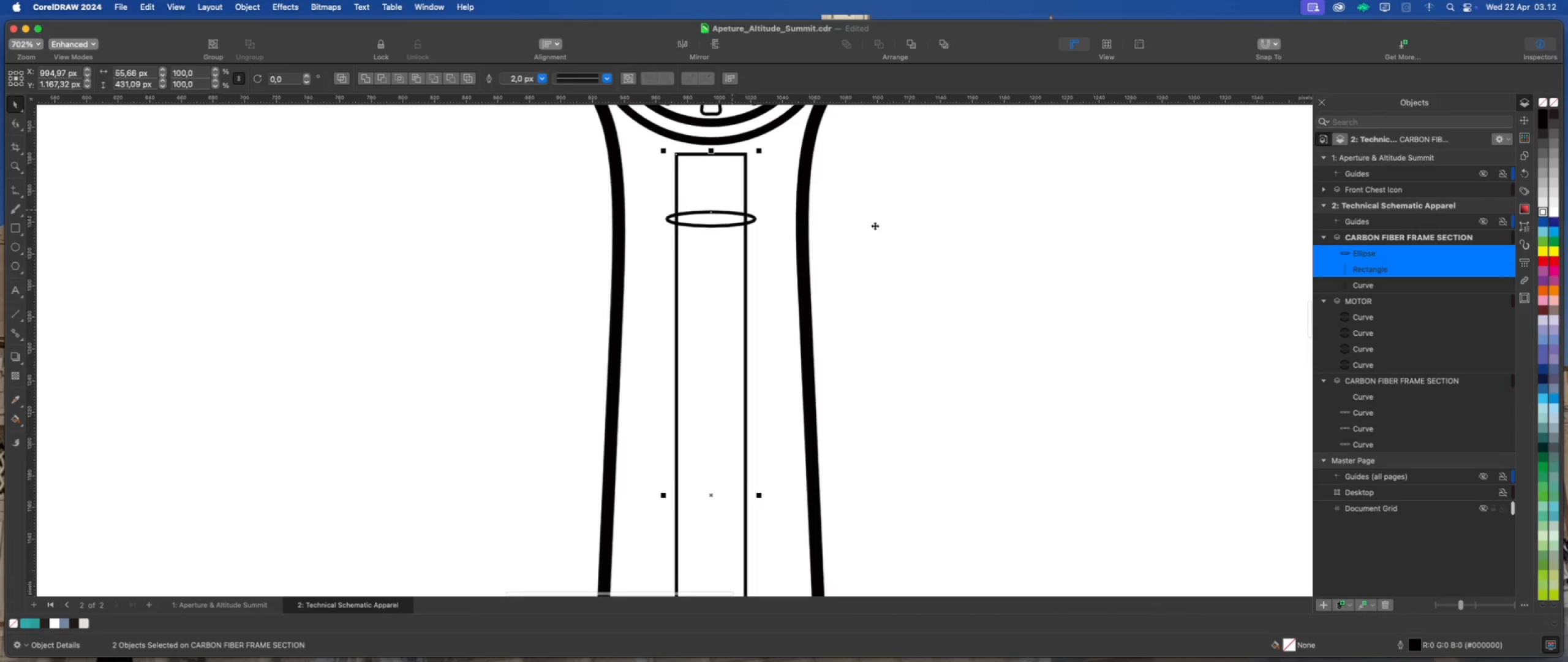 
left_click([712, 220])
 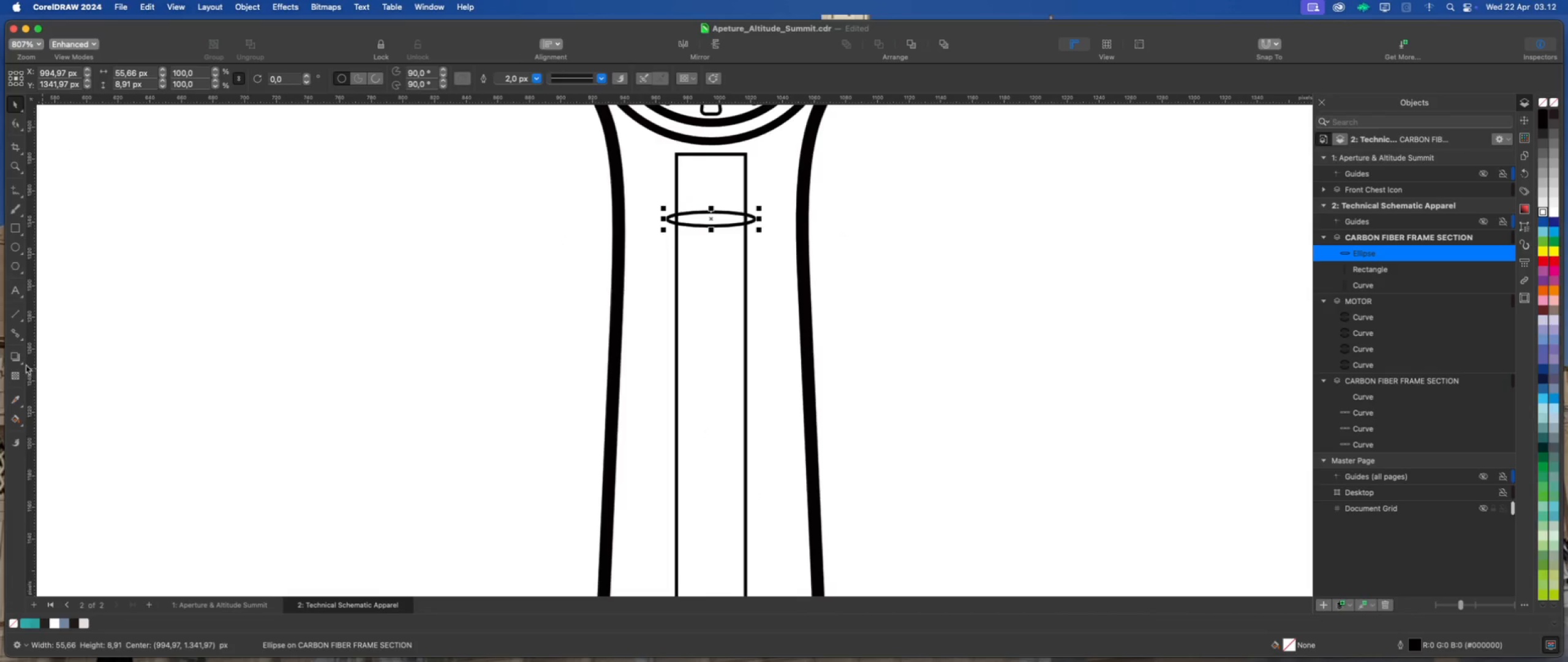 
left_click([23, 363])
 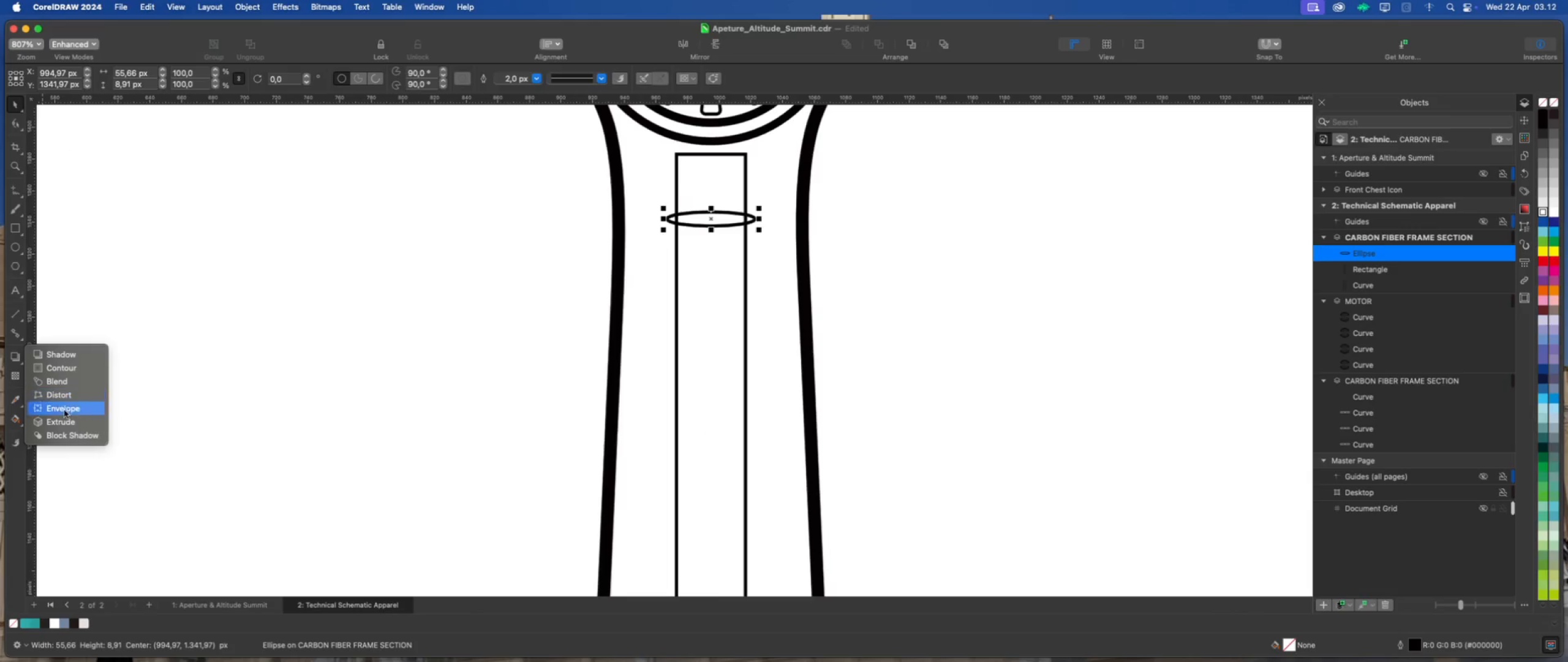 
left_click([66, 419])
 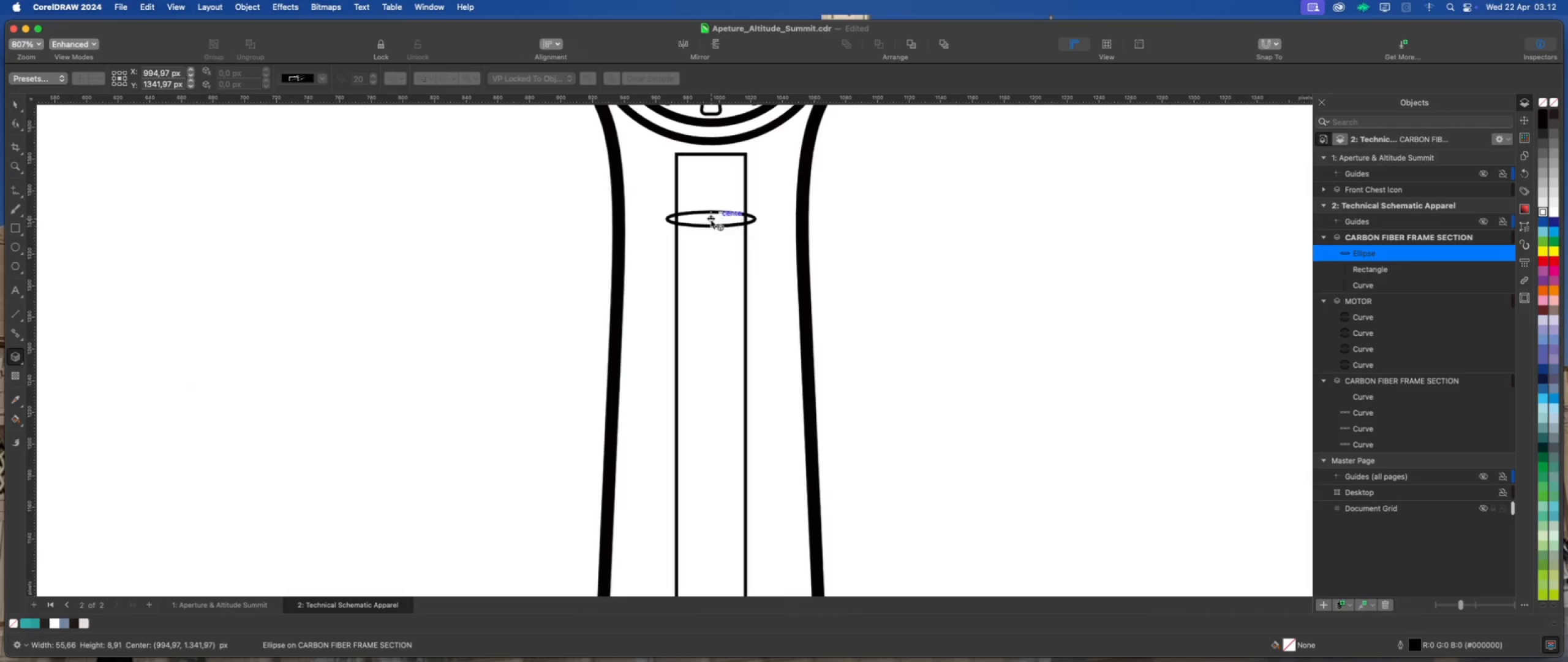 
left_click_drag(start_coordinate=[710, 219], to_coordinate=[710, 273])
 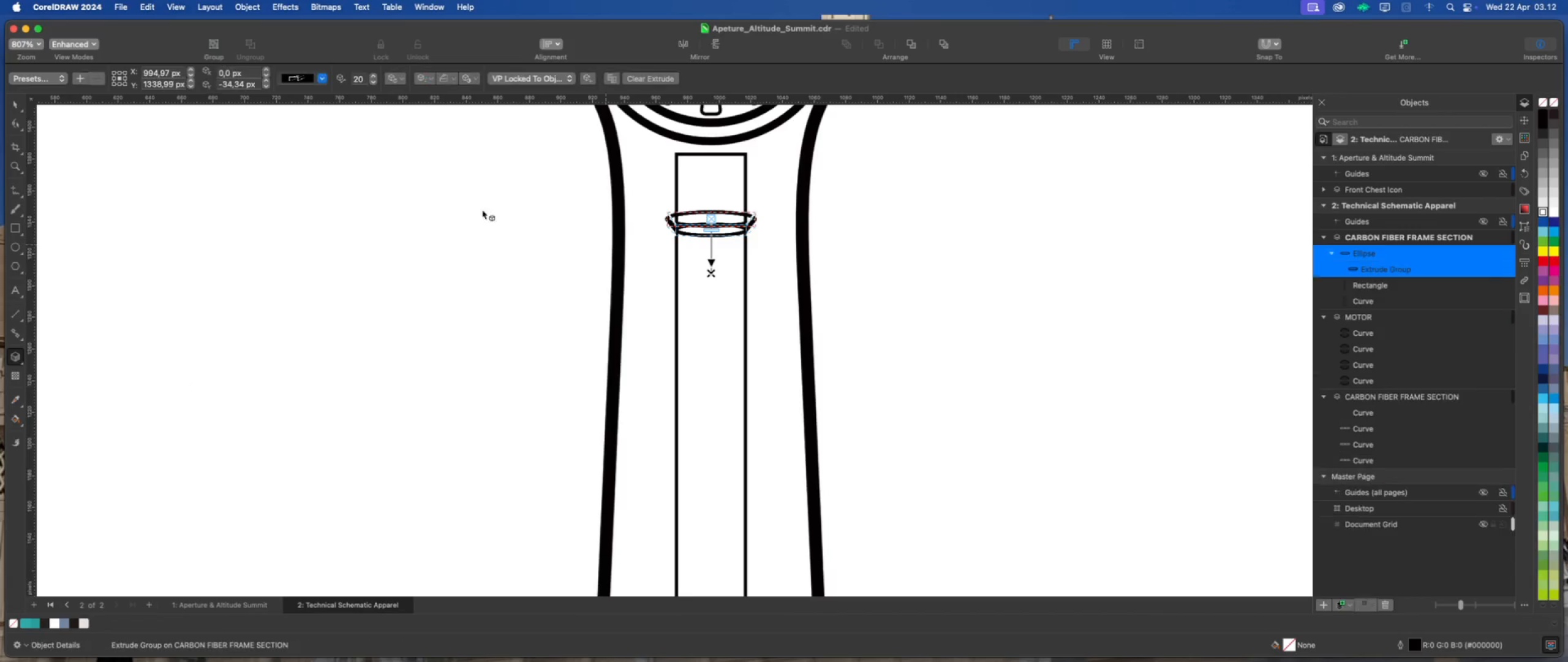 
hold_key(key=ShiftLeft, duration=2.42)
 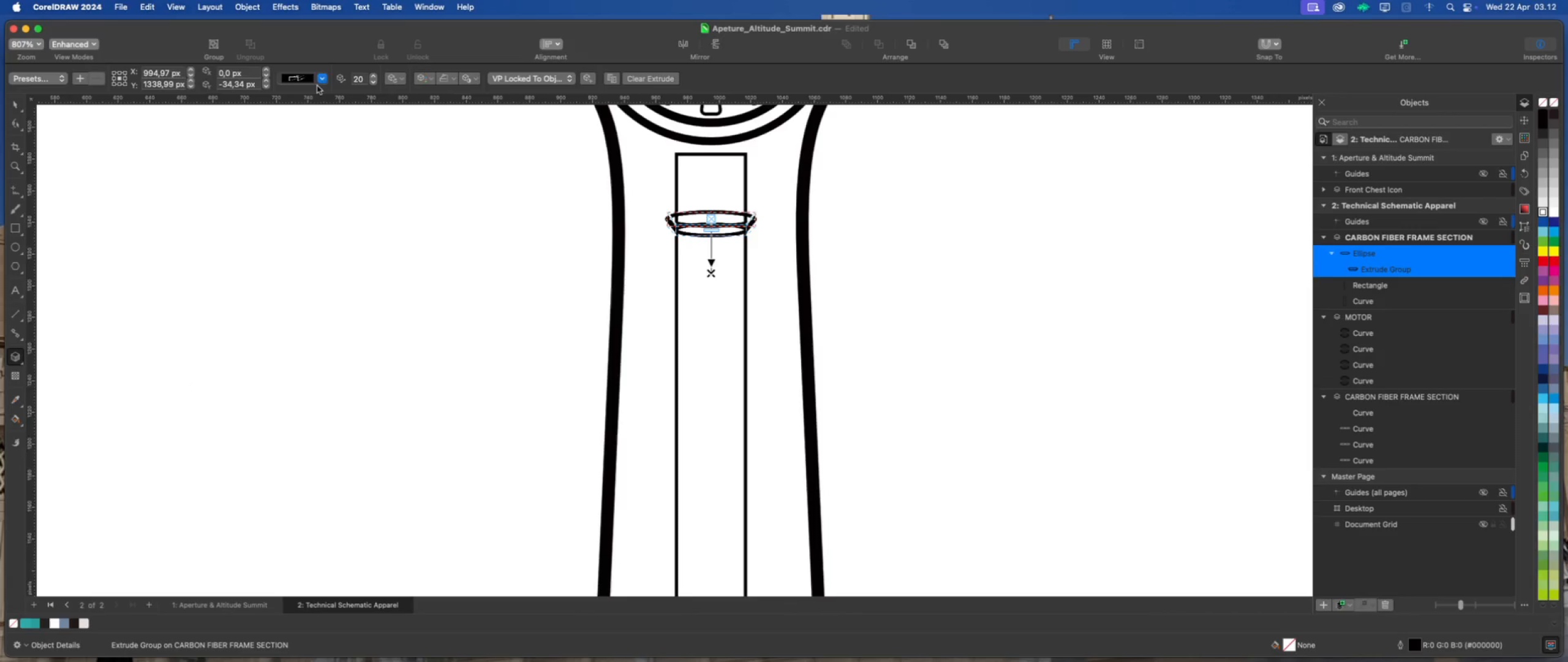 
left_click([319, 81])
 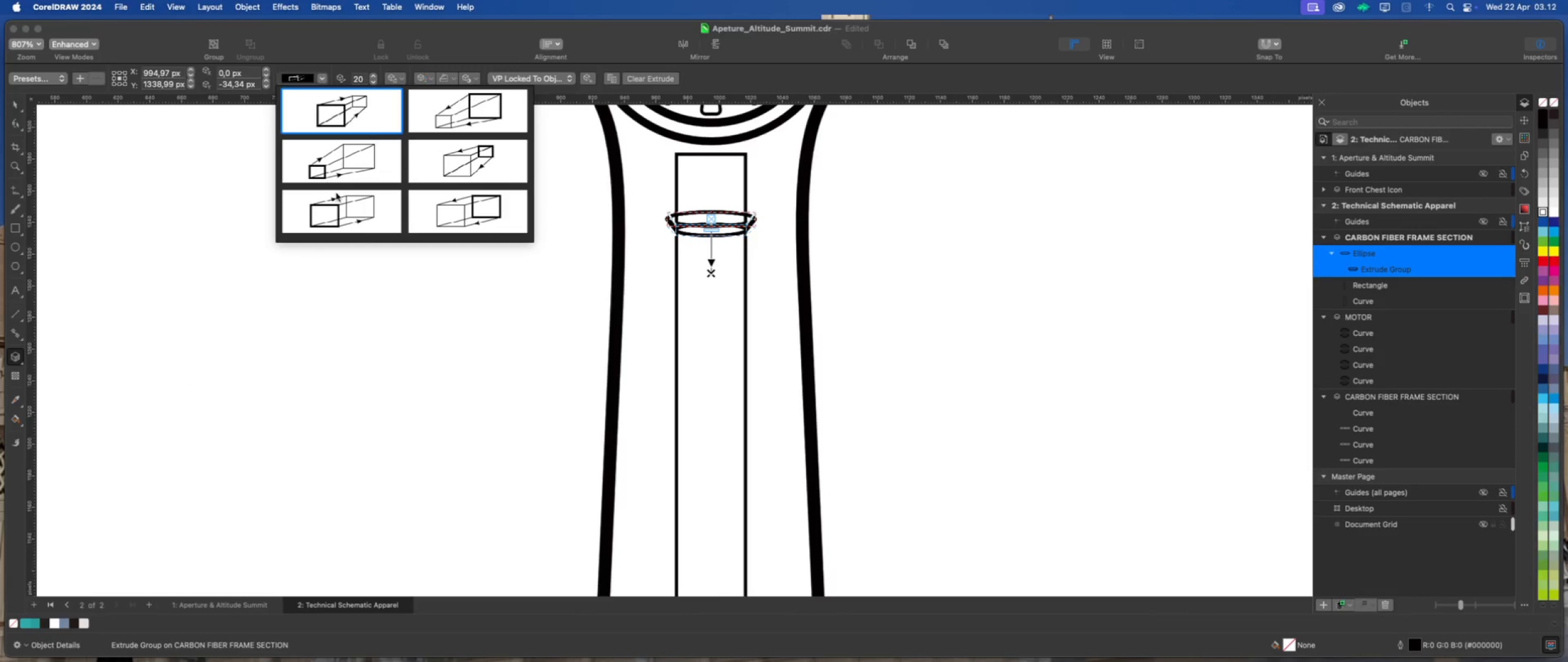 
left_click([338, 202])
 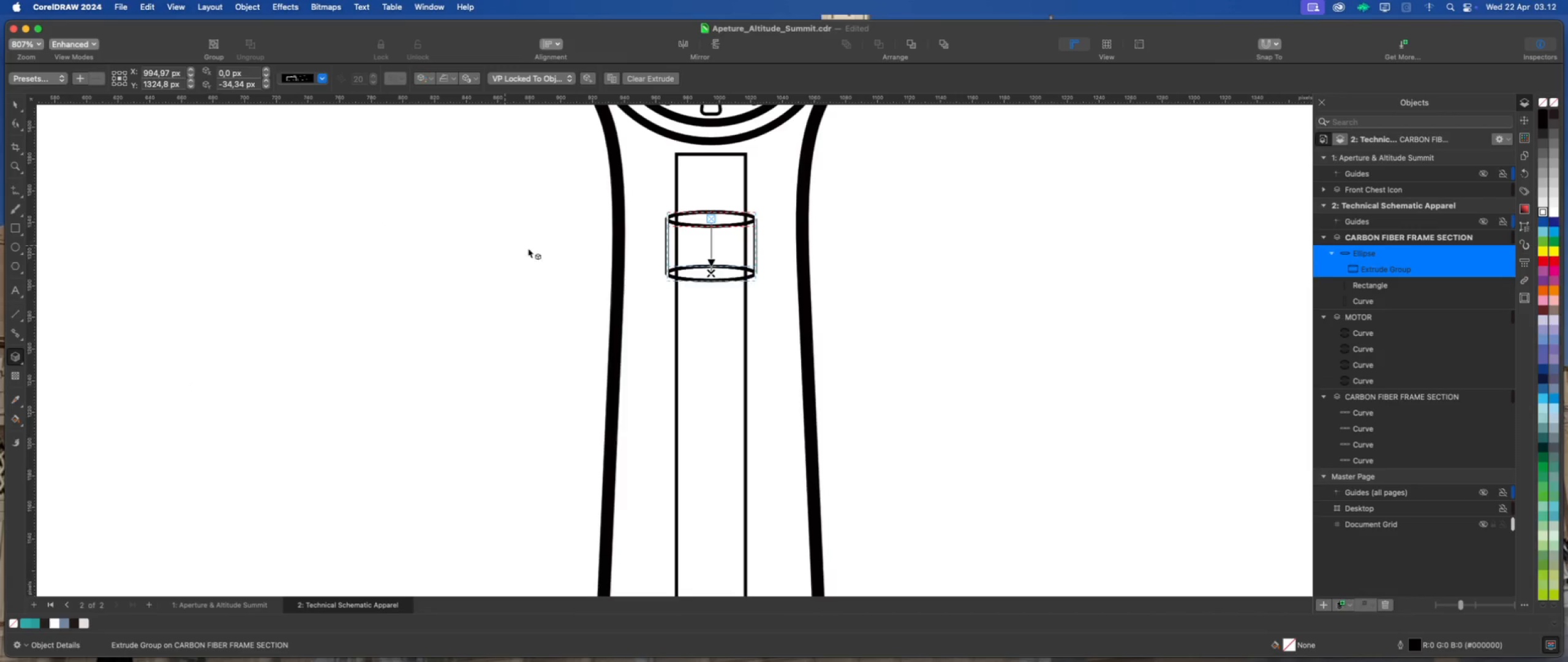 
mouse_move([688, 279])
 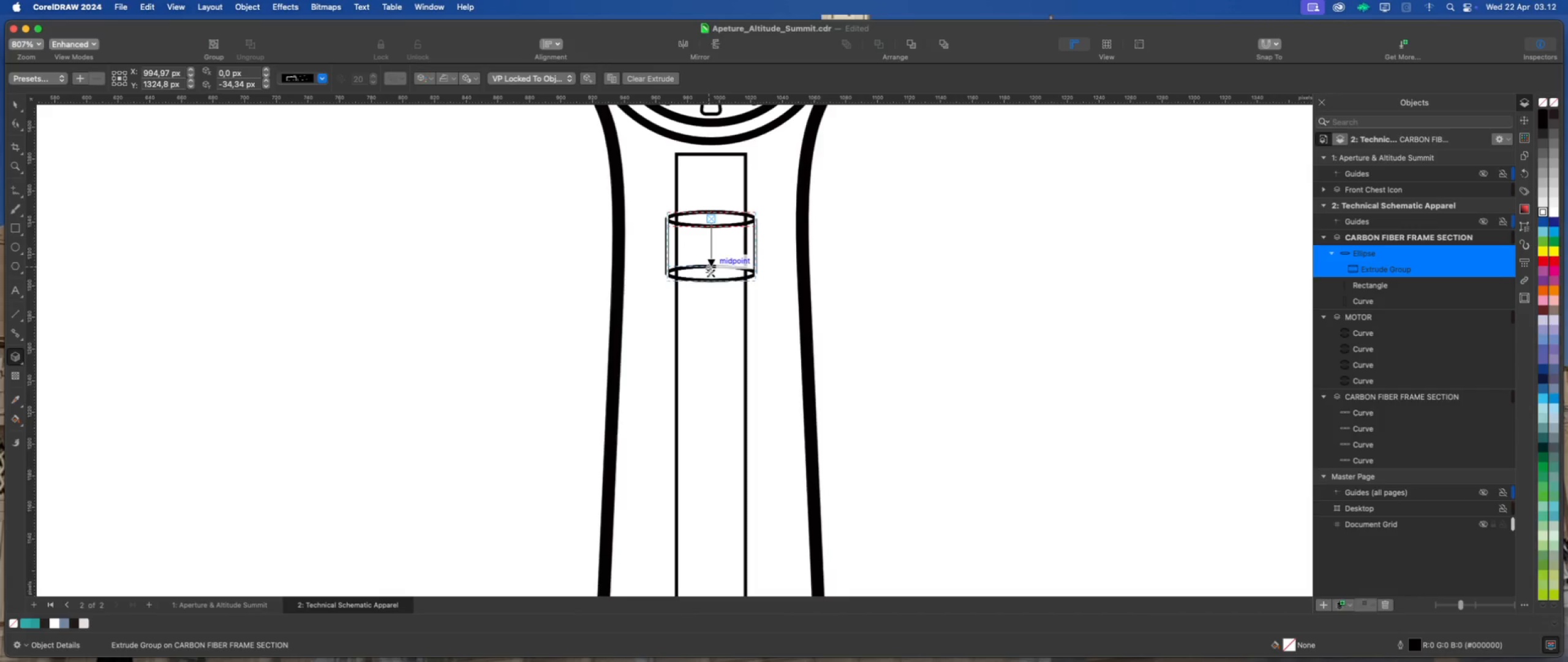 
left_click_drag(start_coordinate=[710, 274], to_coordinate=[710, 261])
 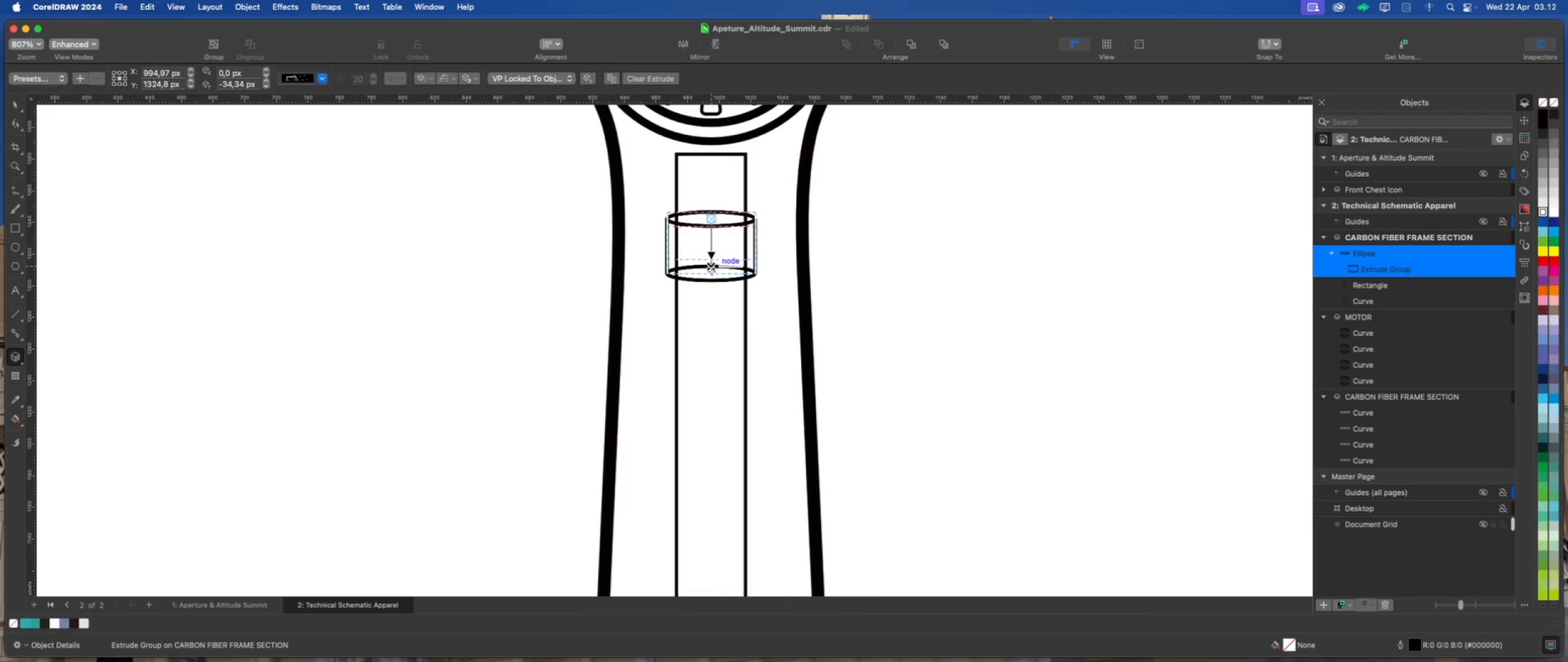 
hold_key(key=ShiftLeft, duration=1.72)
 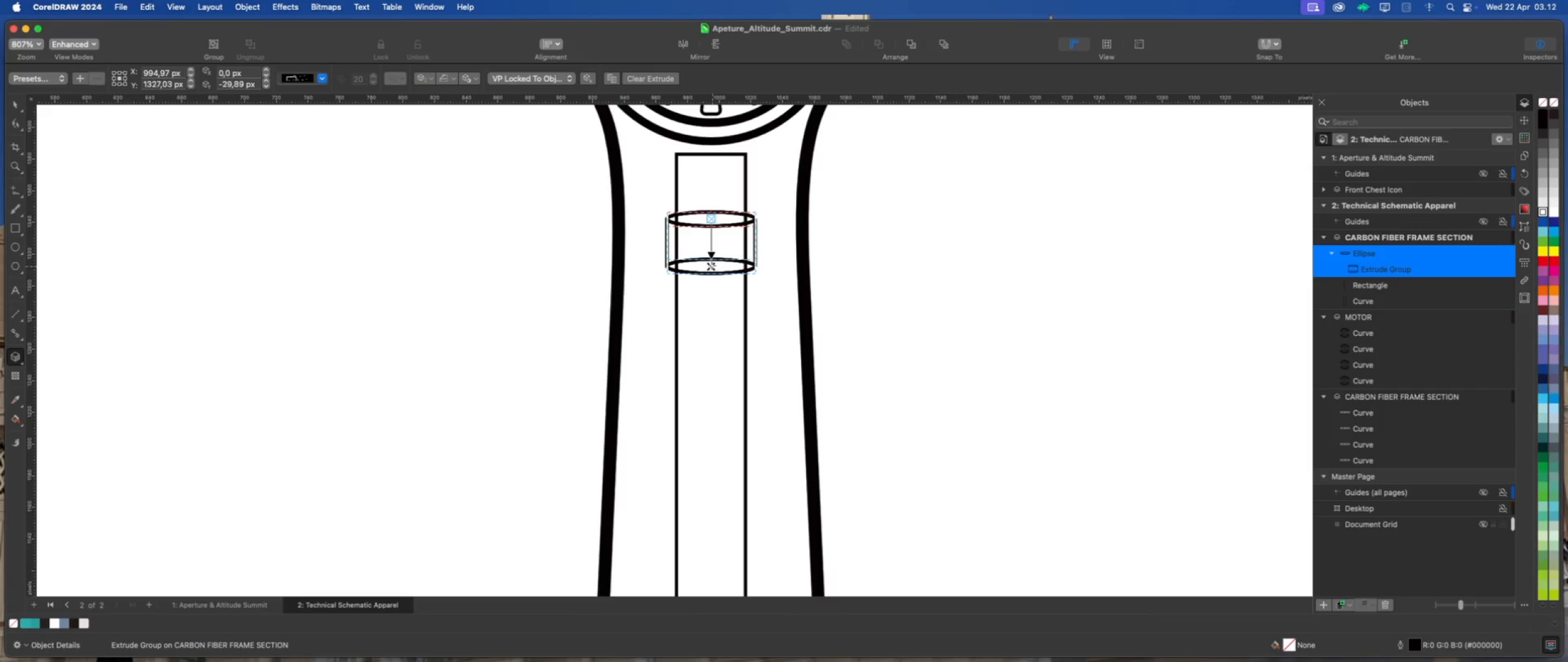 
left_click_drag(start_coordinate=[712, 265], to_coordinate=[712, 256])
 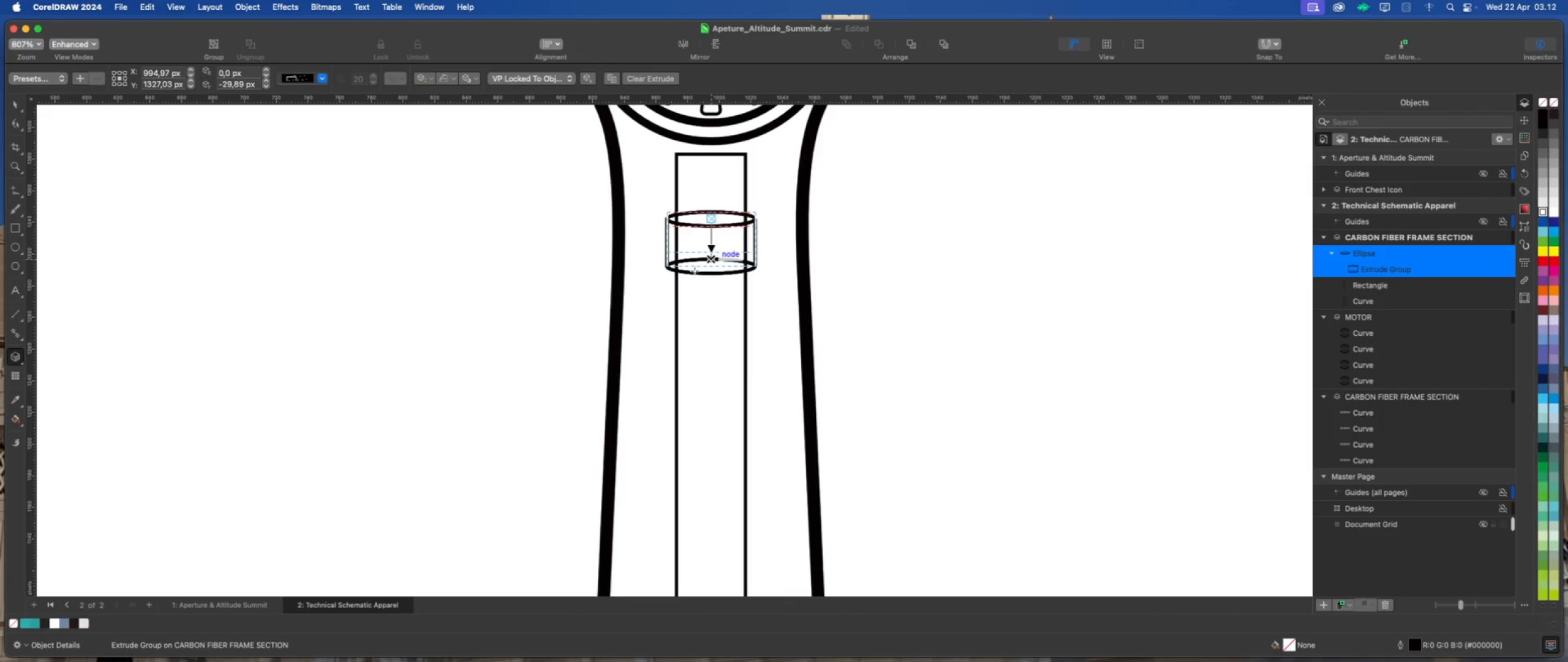 
hold_key(key=ShiftLeft, duration=1.13)
 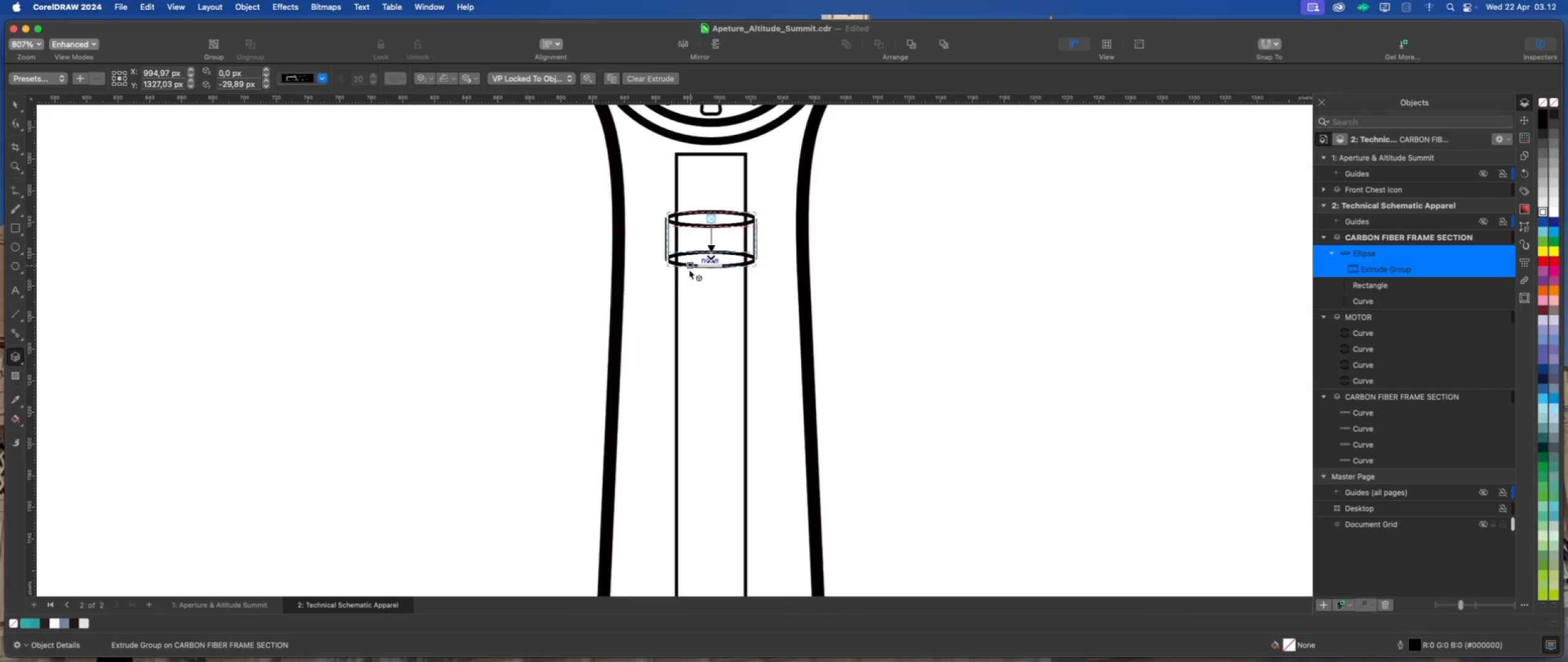 
scroll: coordinate [685, 270], scroll_direction: down, amount: 4.0
 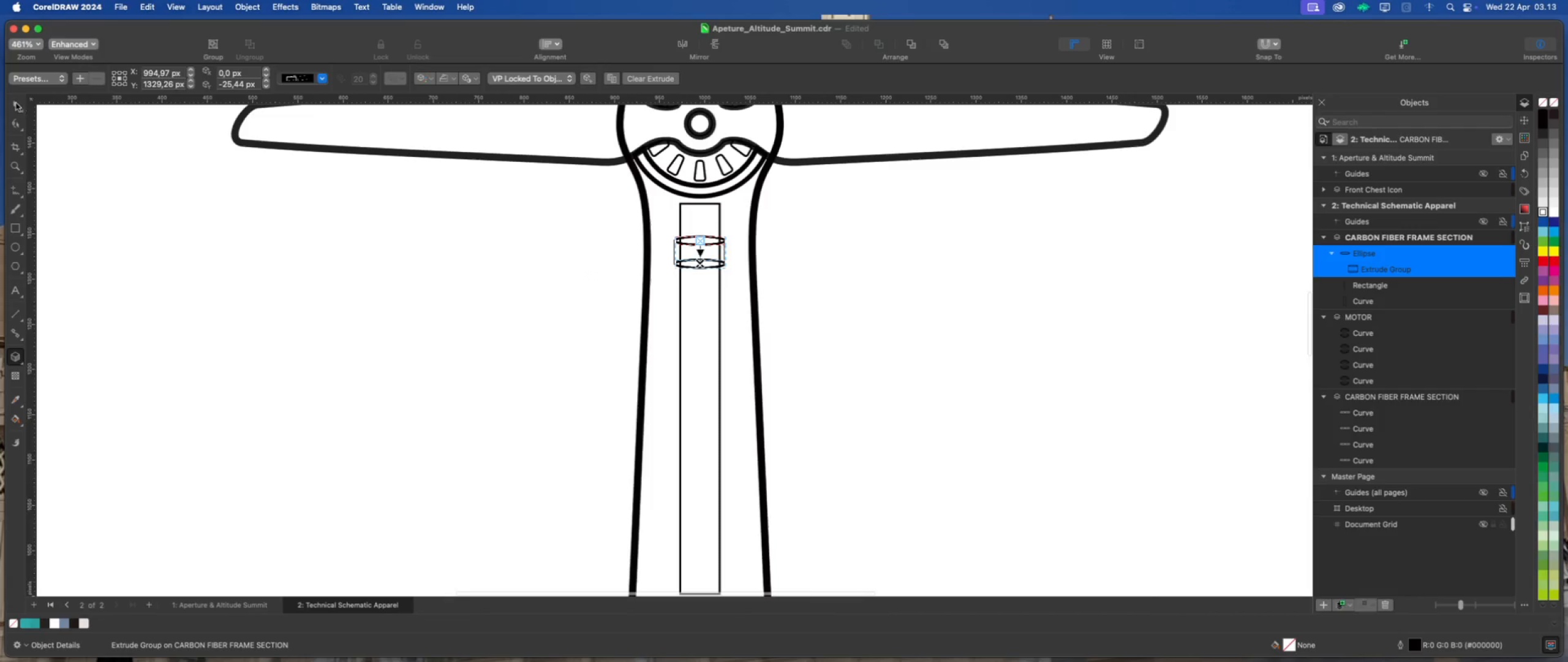 
double_click([403, 281])
 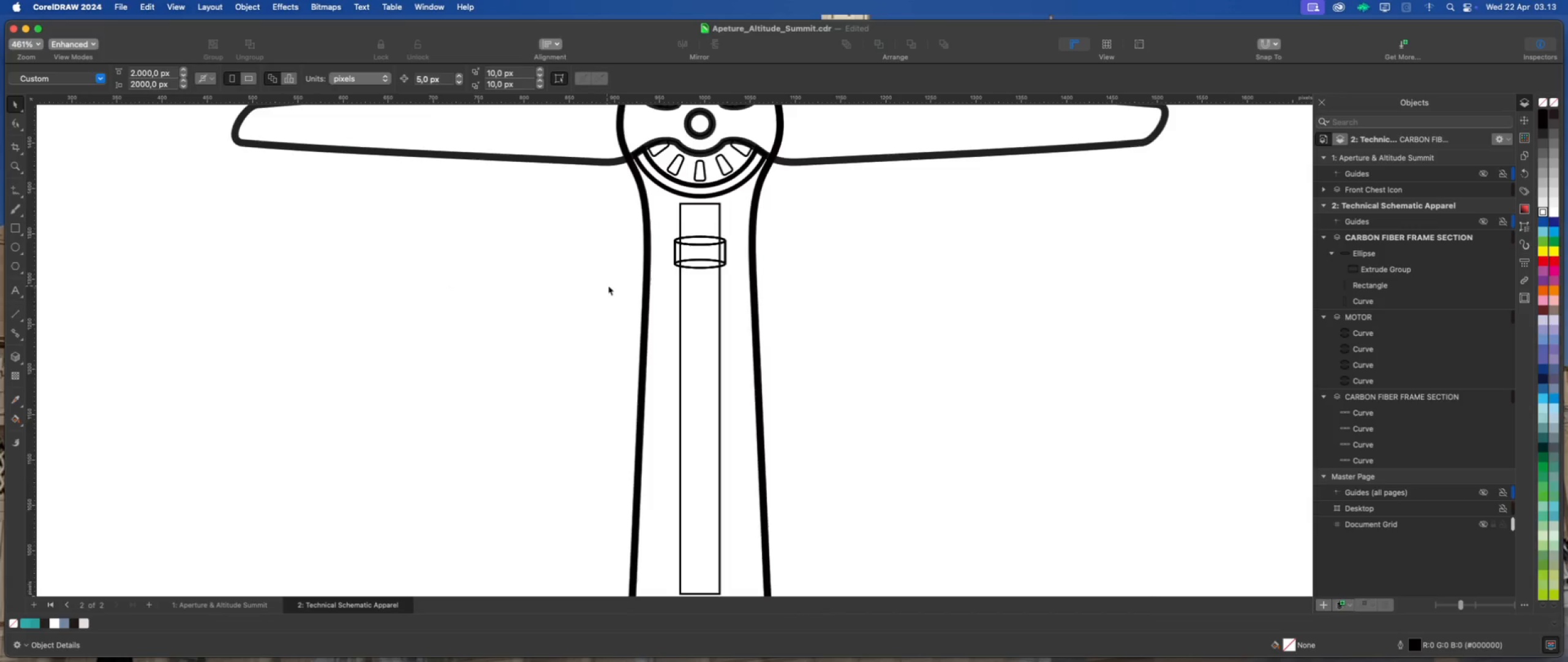 
left_click([708, 255])
 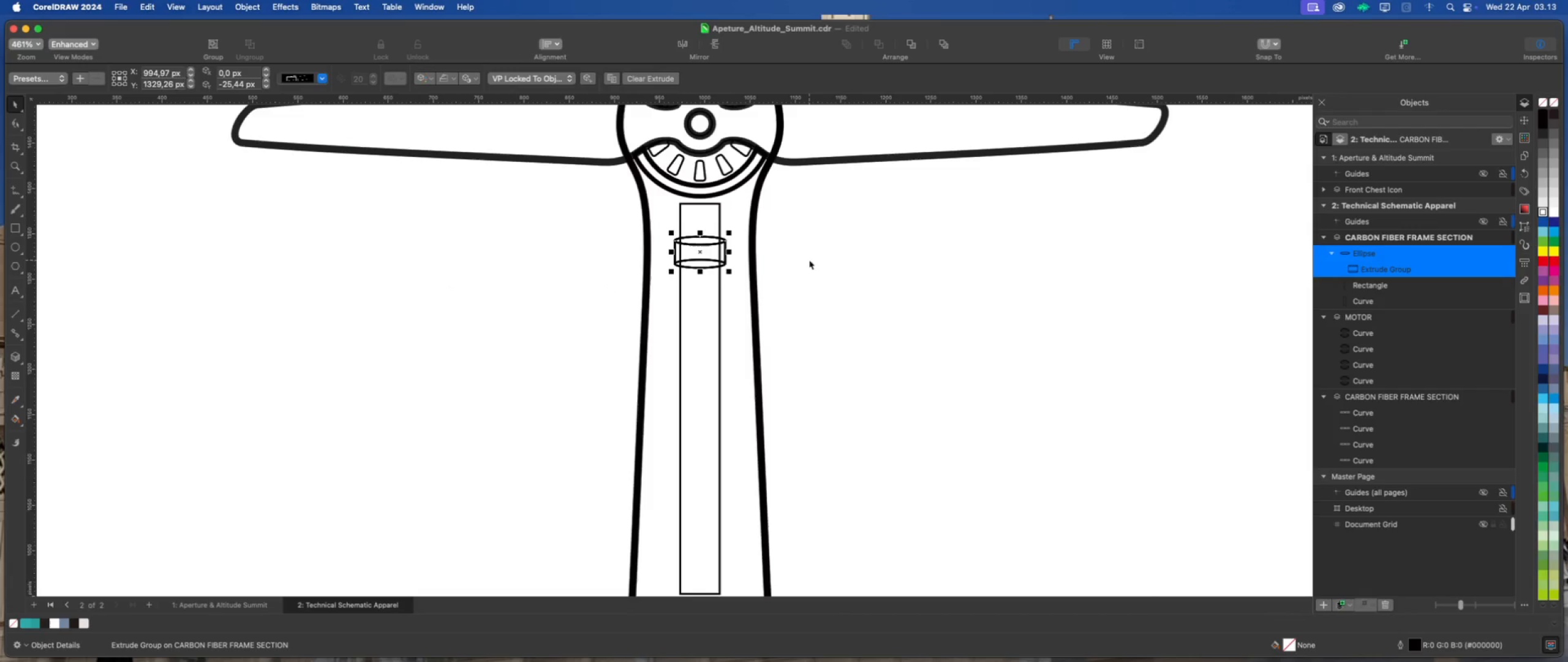 
scroll: coordinate [695, 237], scroll_direction: down, amount: 1.0
 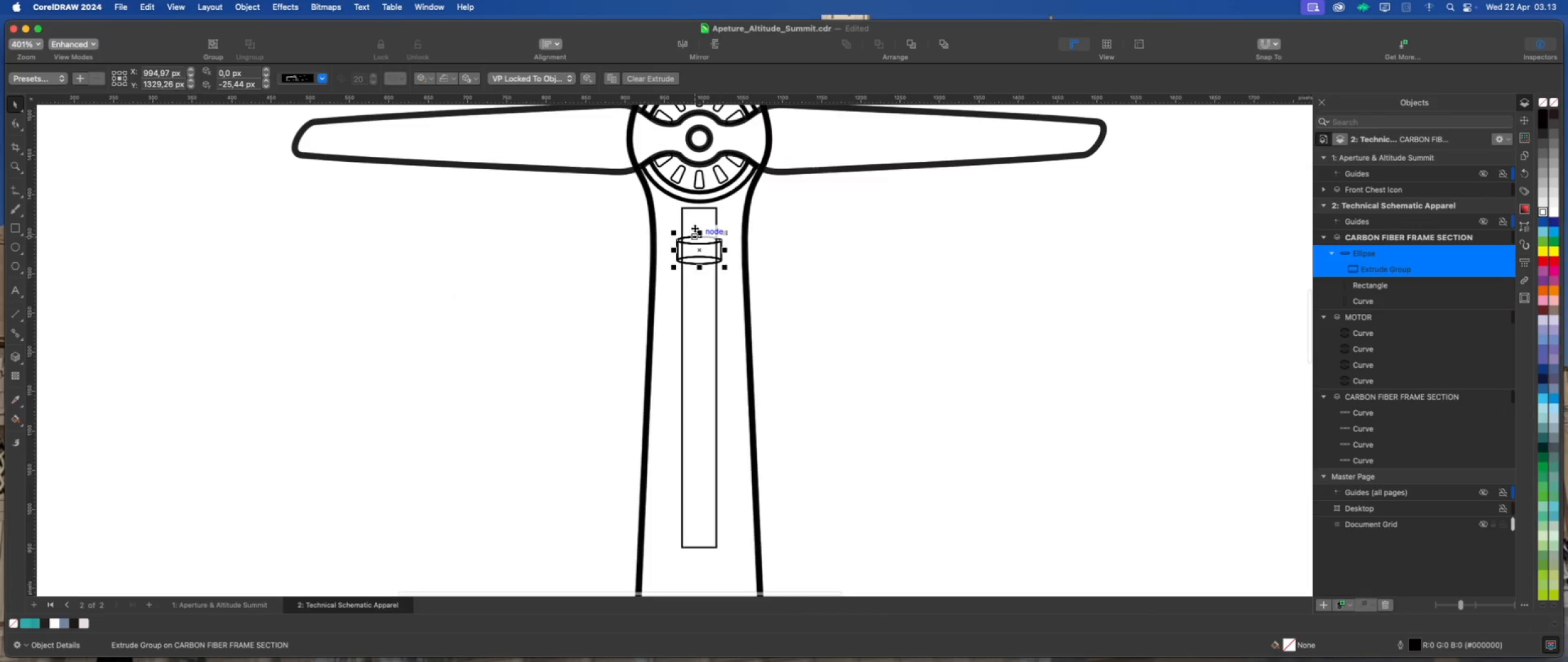 
left_click([696, 215])
 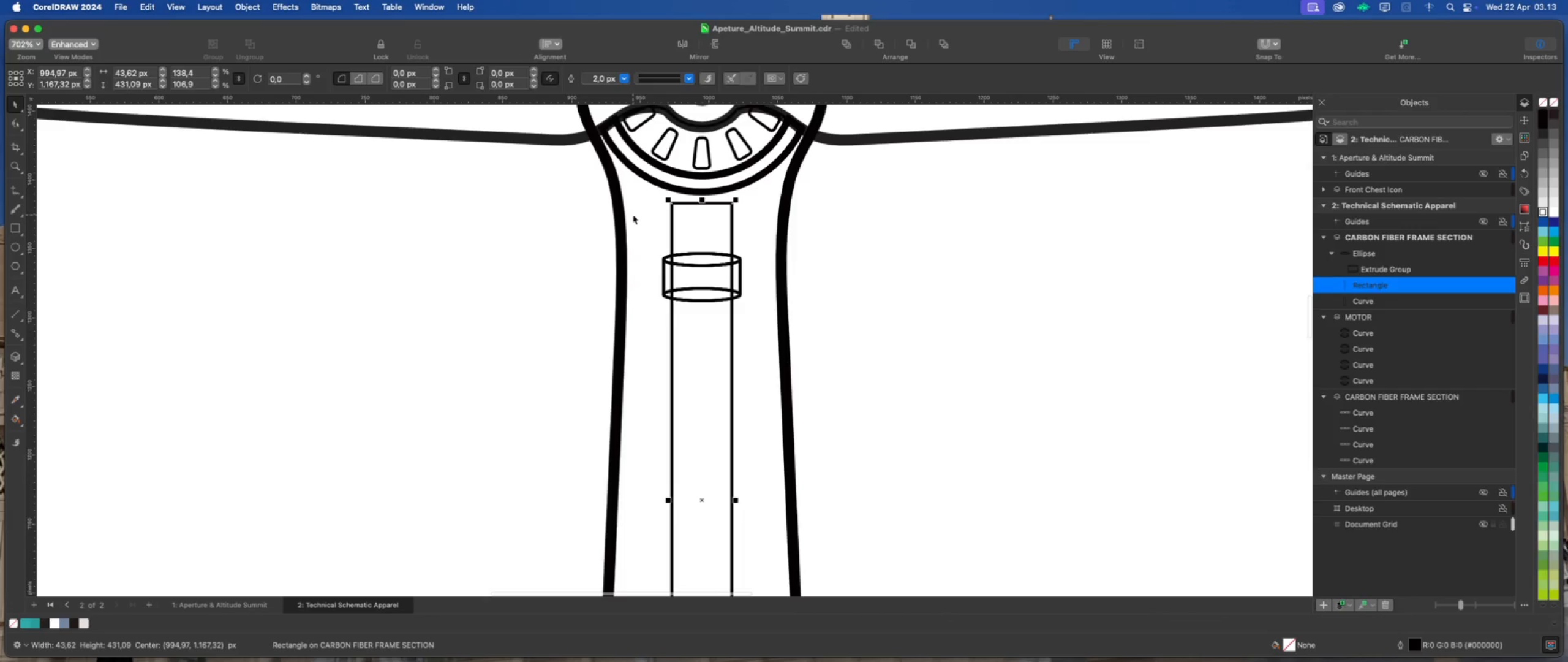 
scroll: coordinate [696, 215], scroll_direction: up, amount: 4.0
 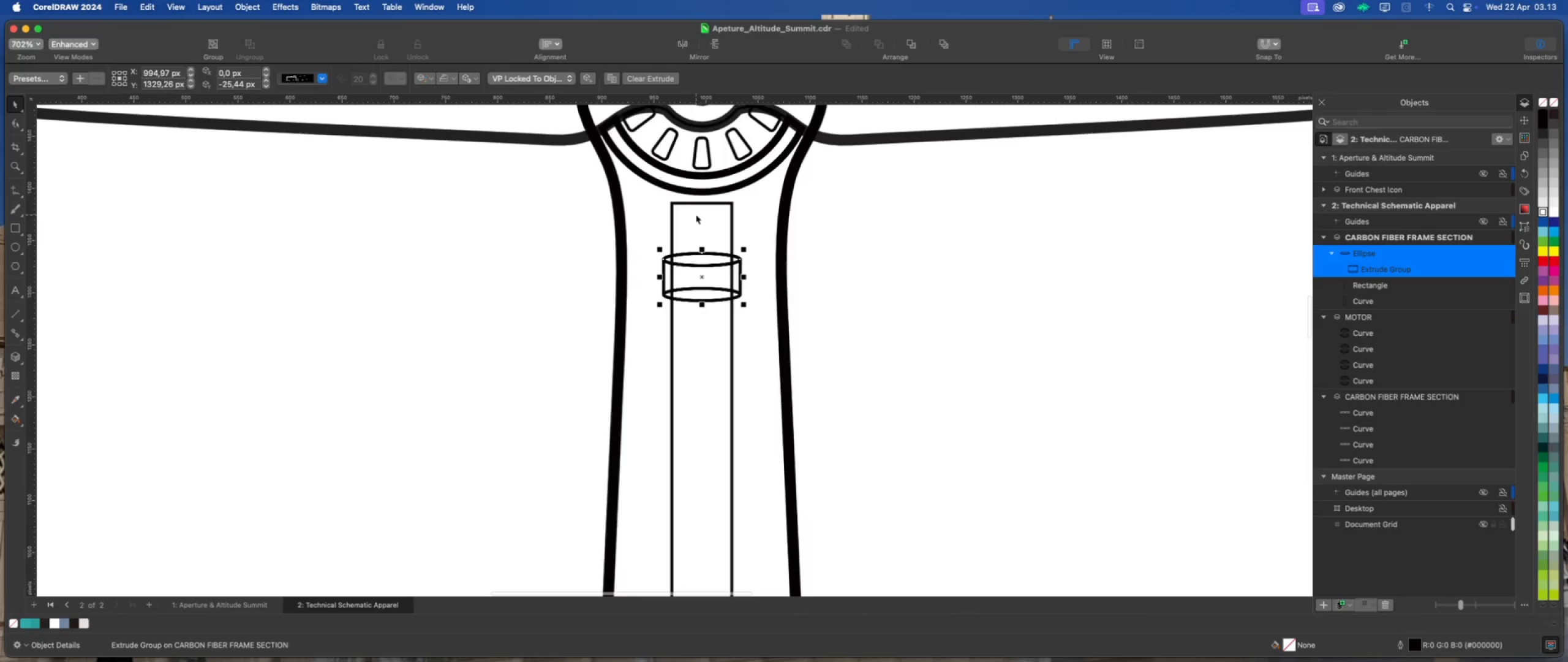 
scroll: coordinate [633, 215], scroll_direction: down, amount: 4.0
 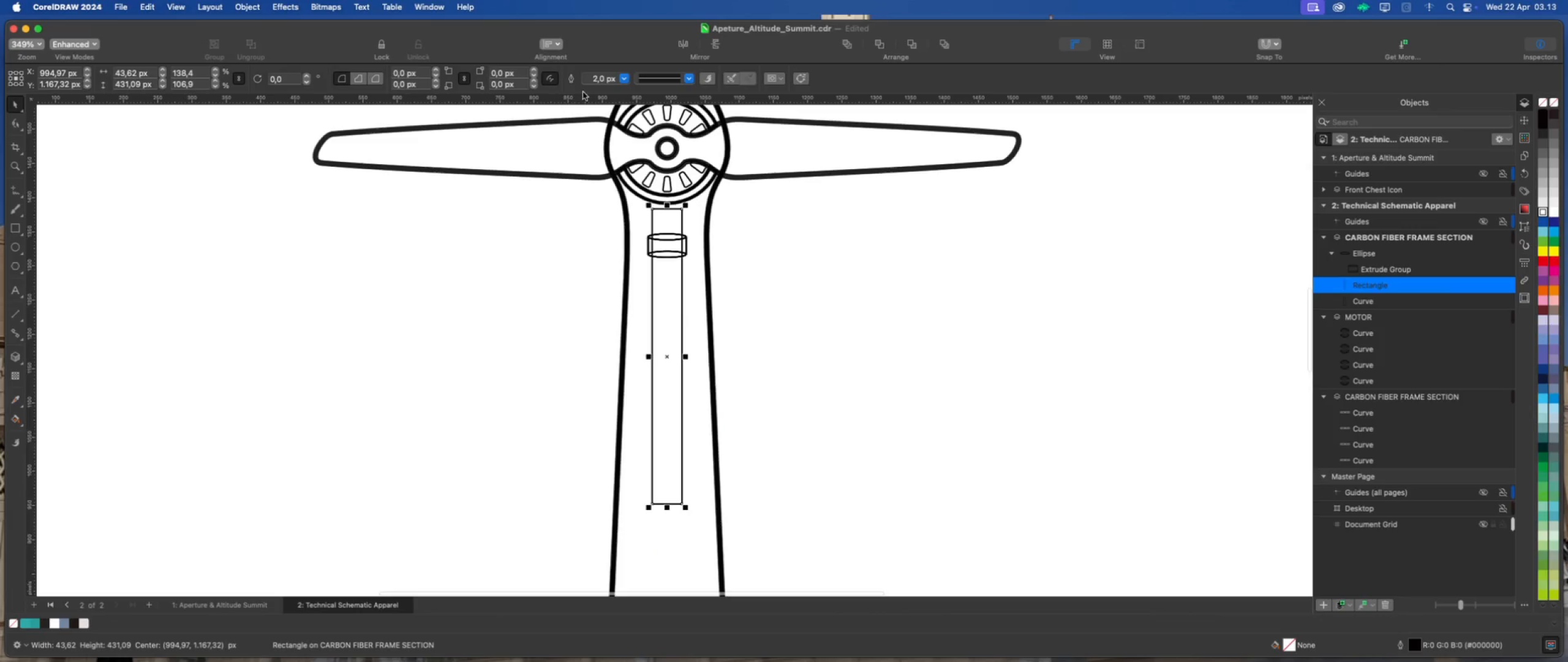 
left_click([624, 80])
 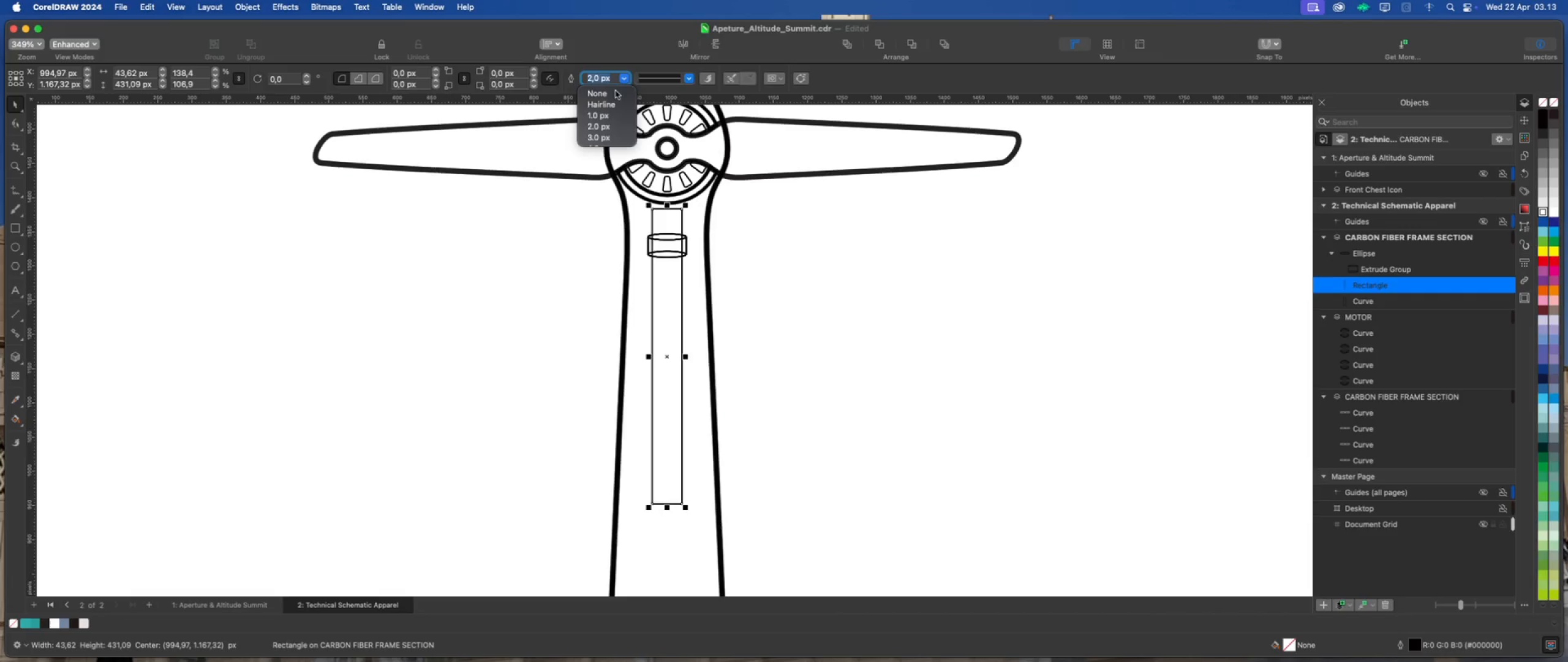 
scroll: coordinate [608, 110], scroll_direction: down, amount: 2.0
 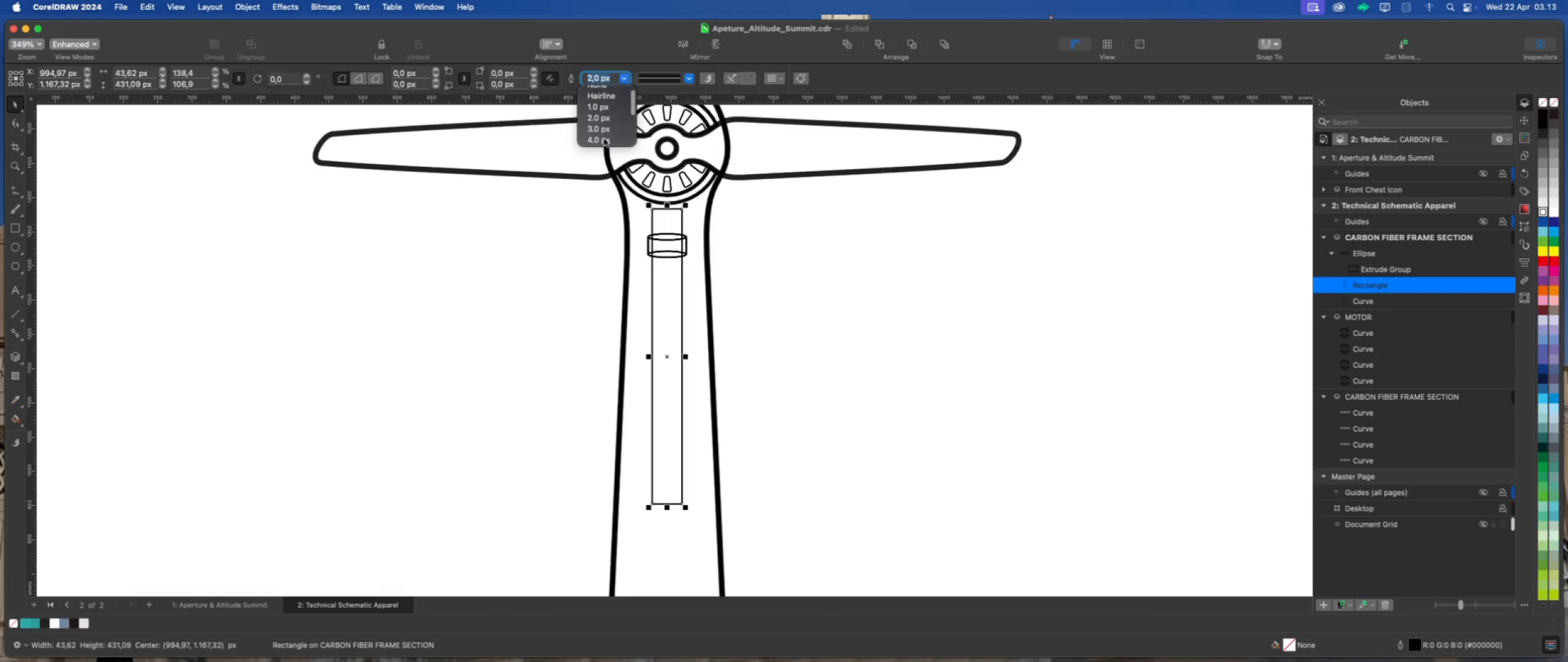 
left_click([604, 140])
 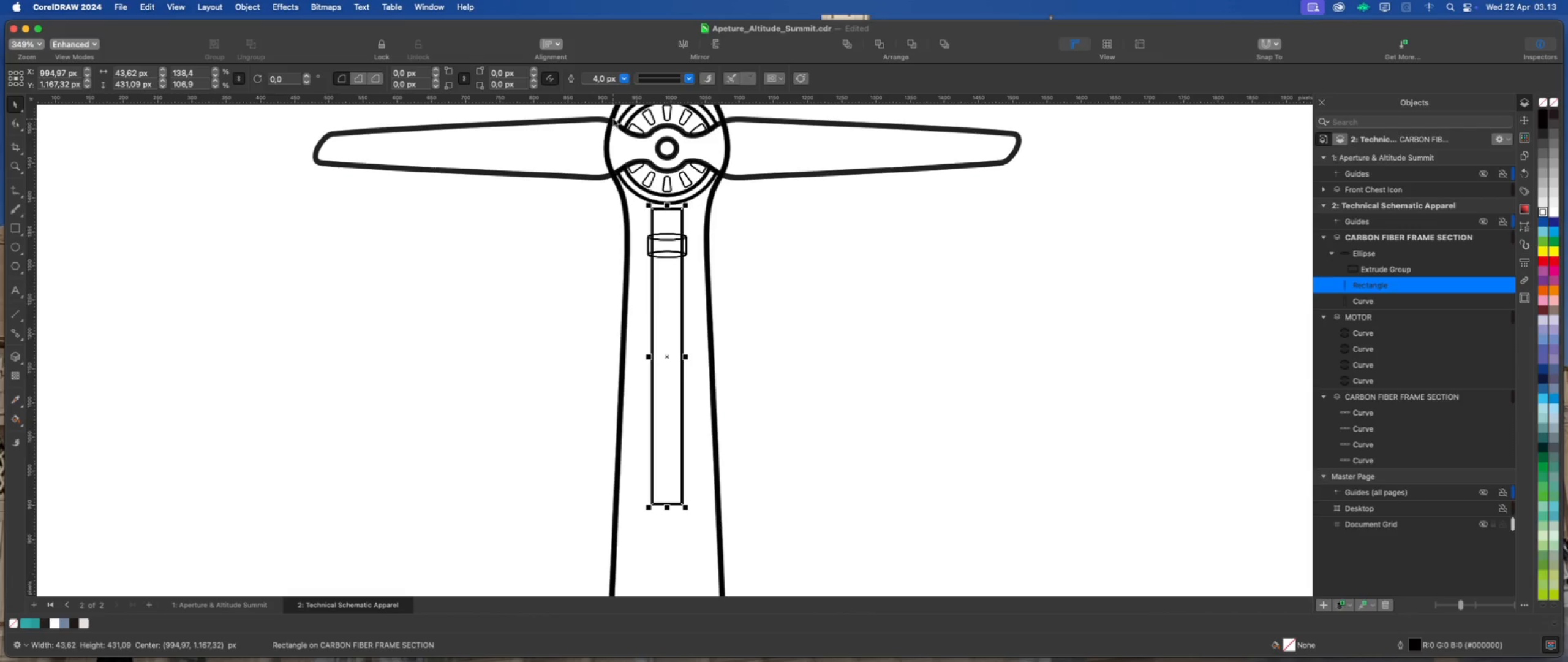 
left_click([623, 79])
 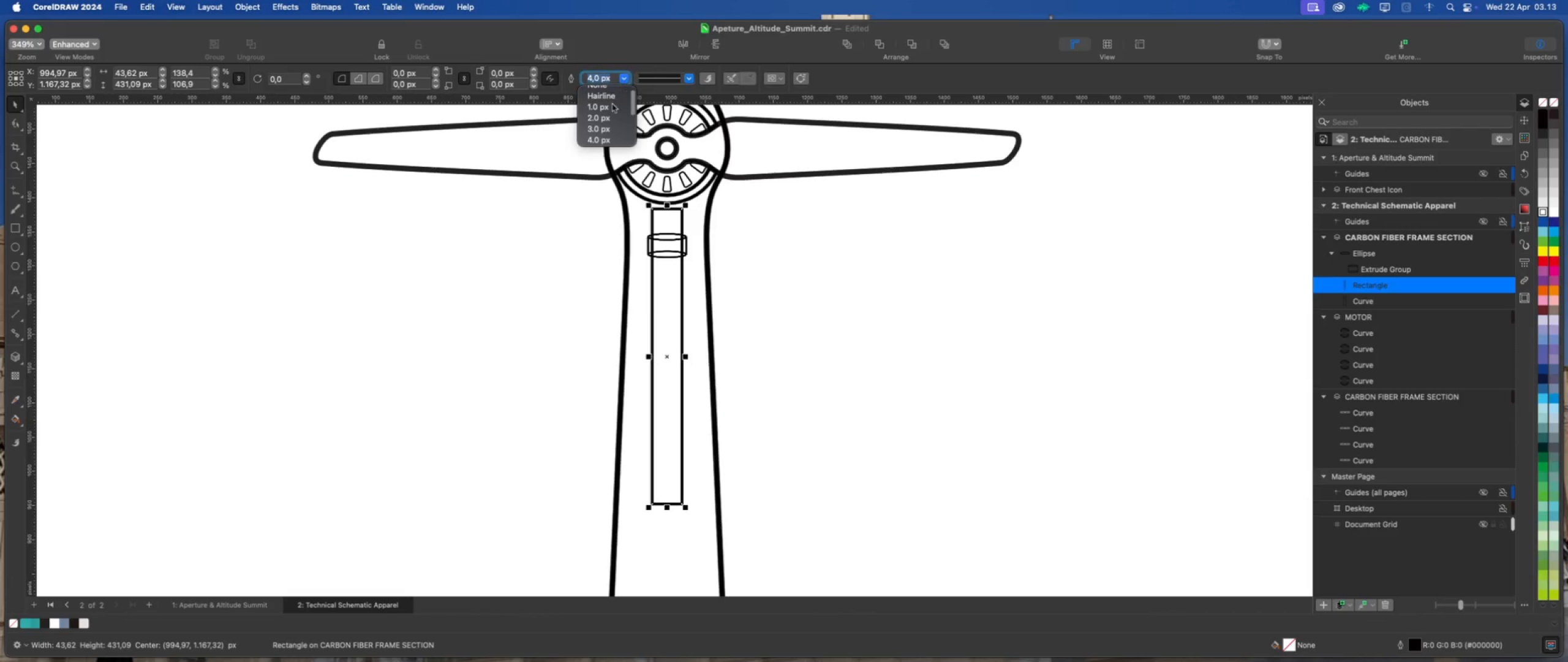 
scroll: coordinate [605, 118], scroll_direction: down, amount: 4.0
 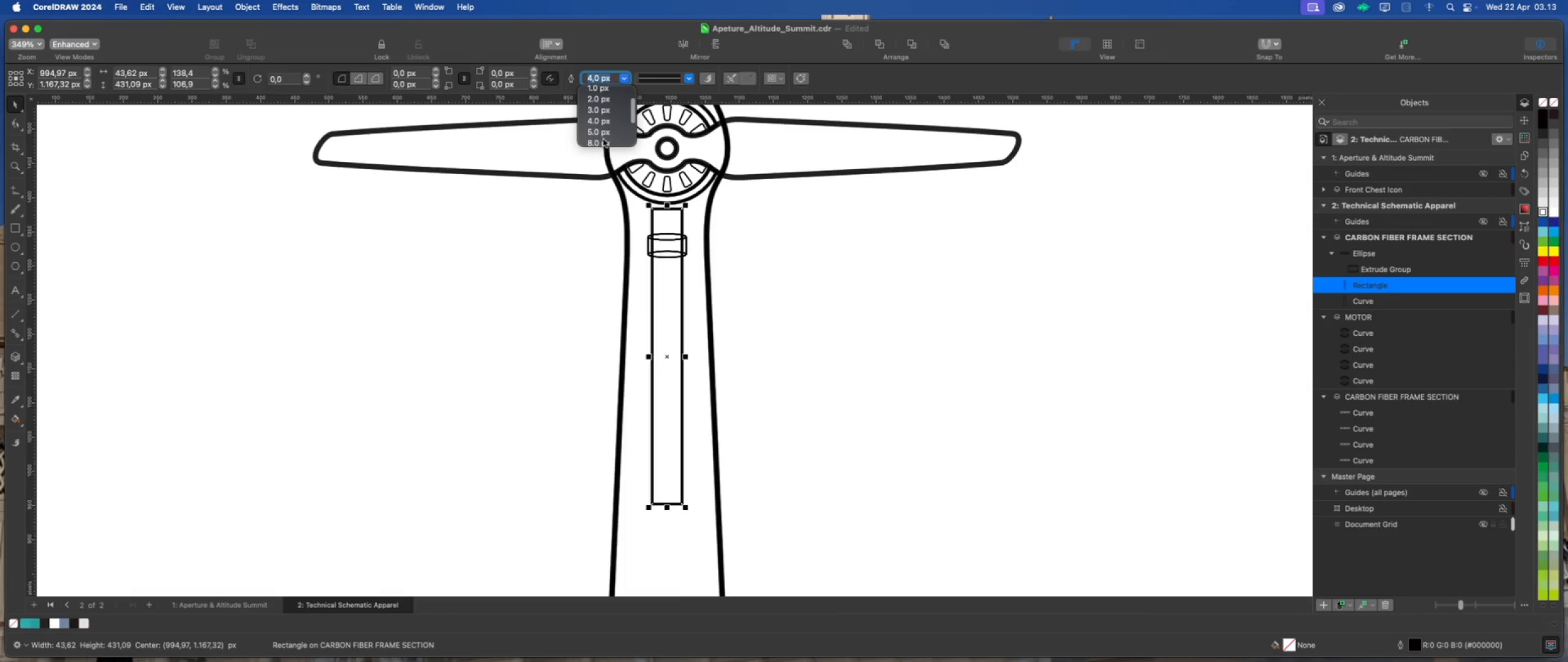 
left_click([603, 141])
 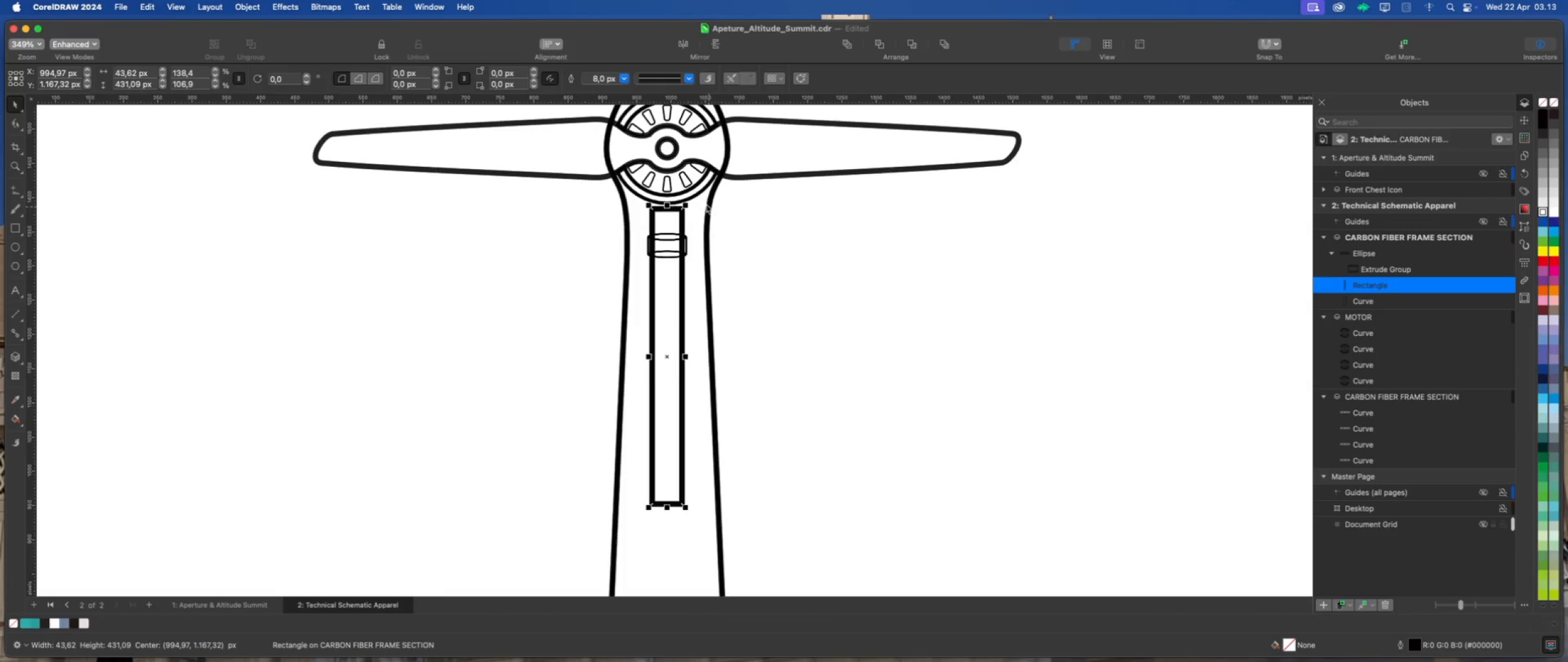 
wait(5.25)
 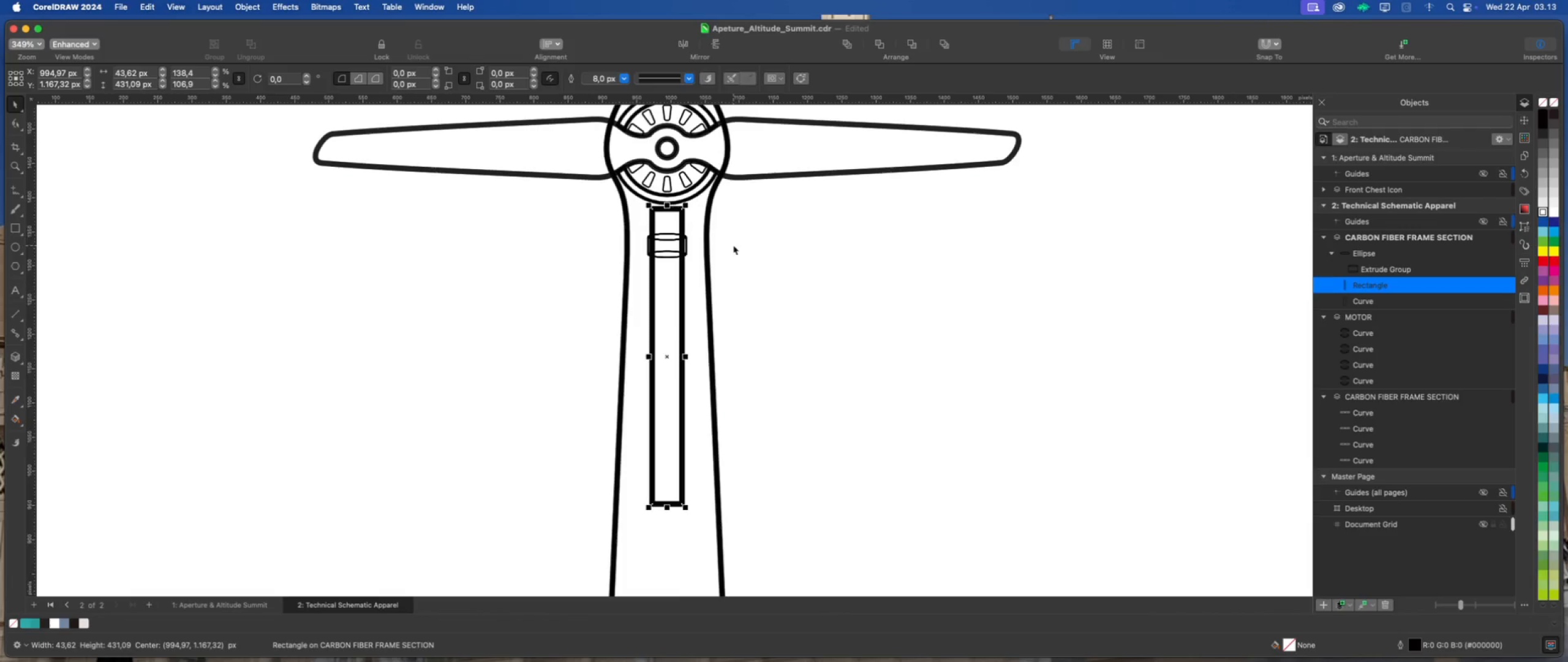 
left_click([605, 80])
 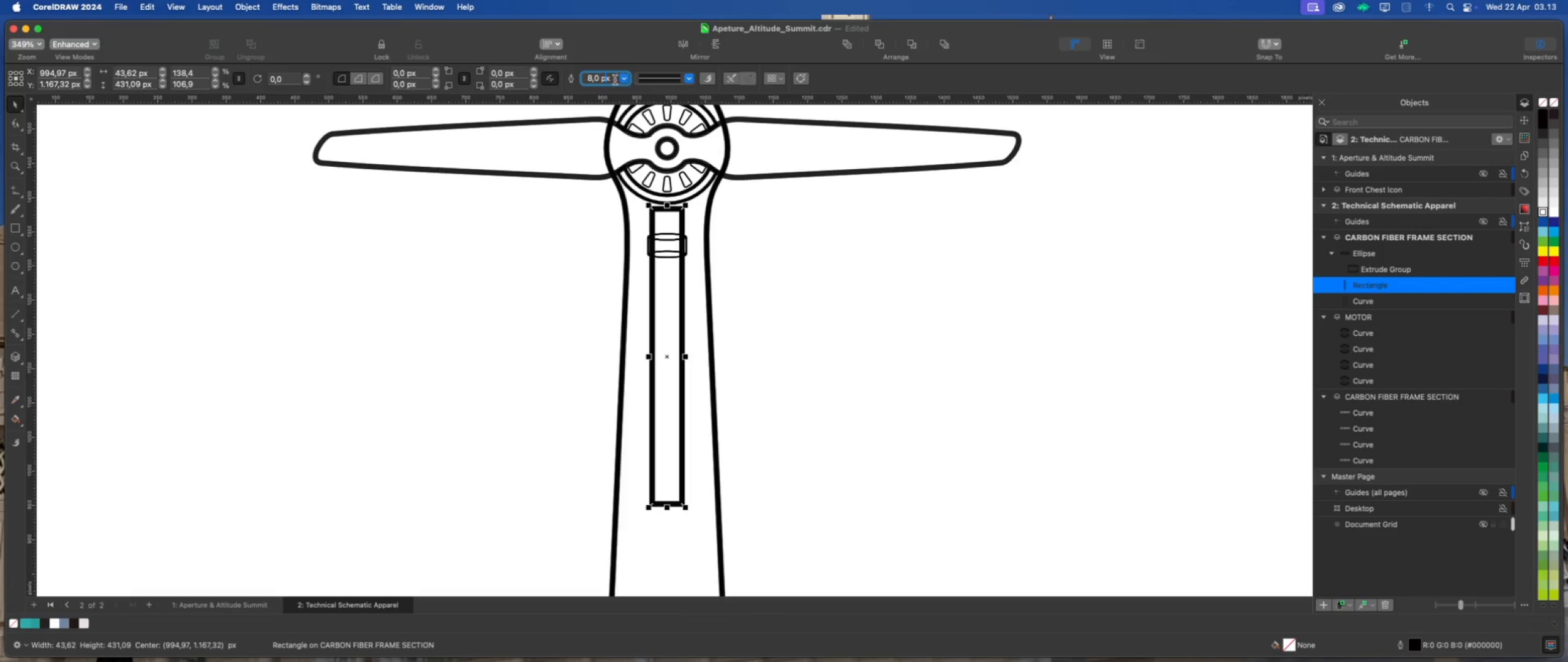 
left_click_drag(start_coordinate=[615, 80], to_coordinate=[576, 81])
 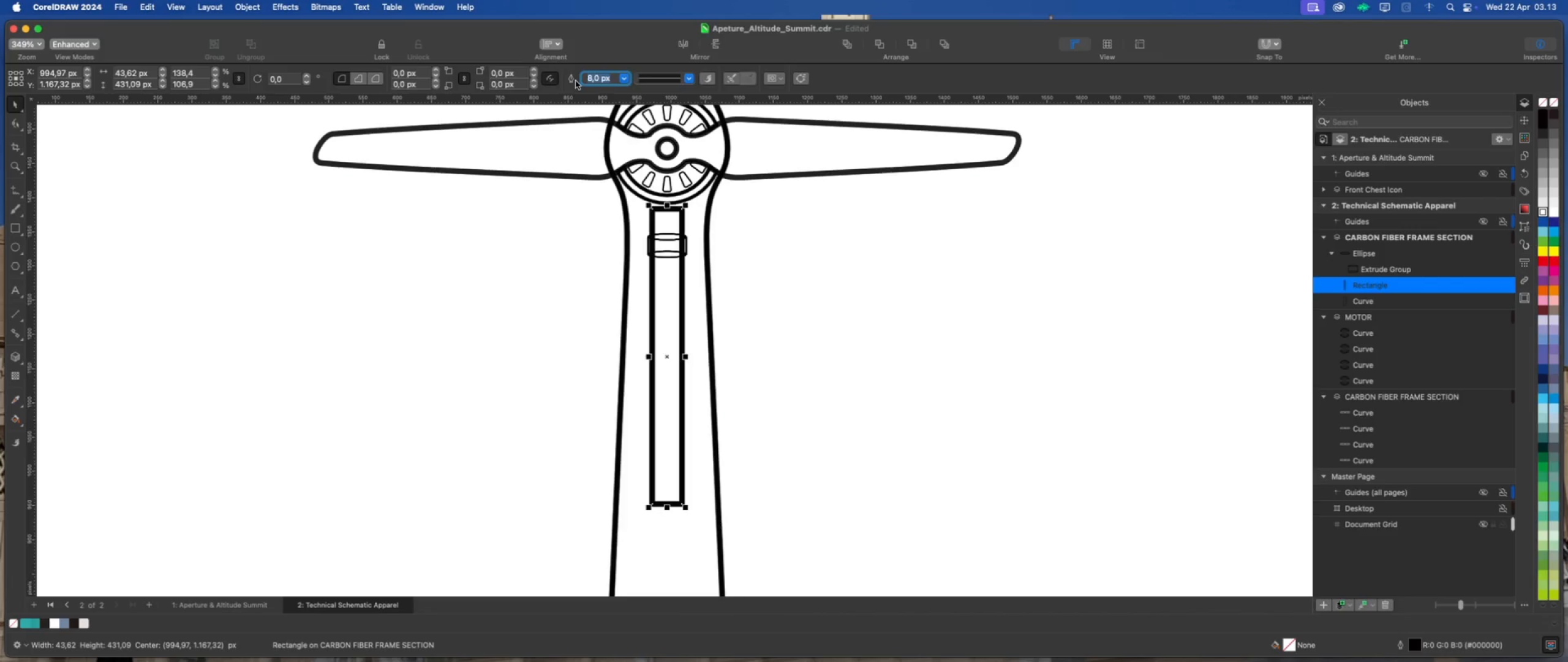 
key(Numpad6)
 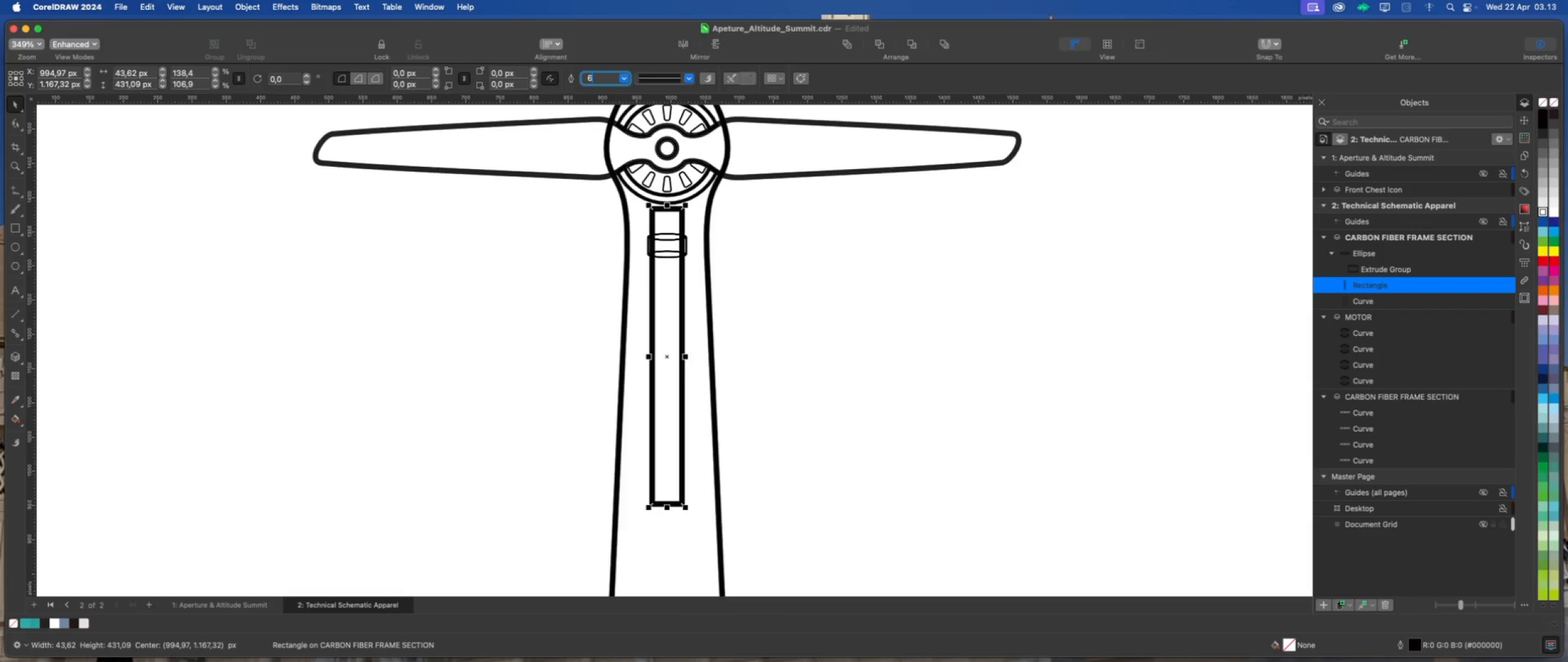 
key(Enter)
 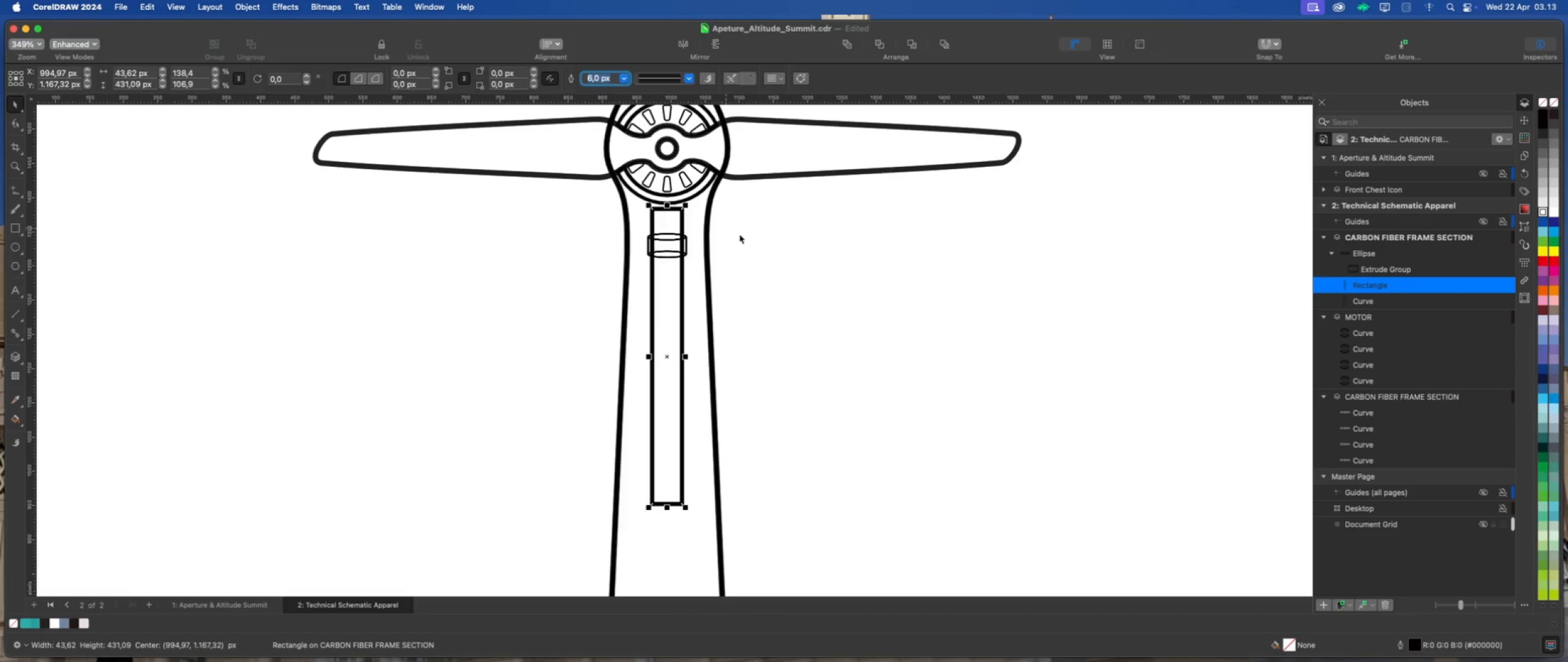 
left_click([776, 254])
 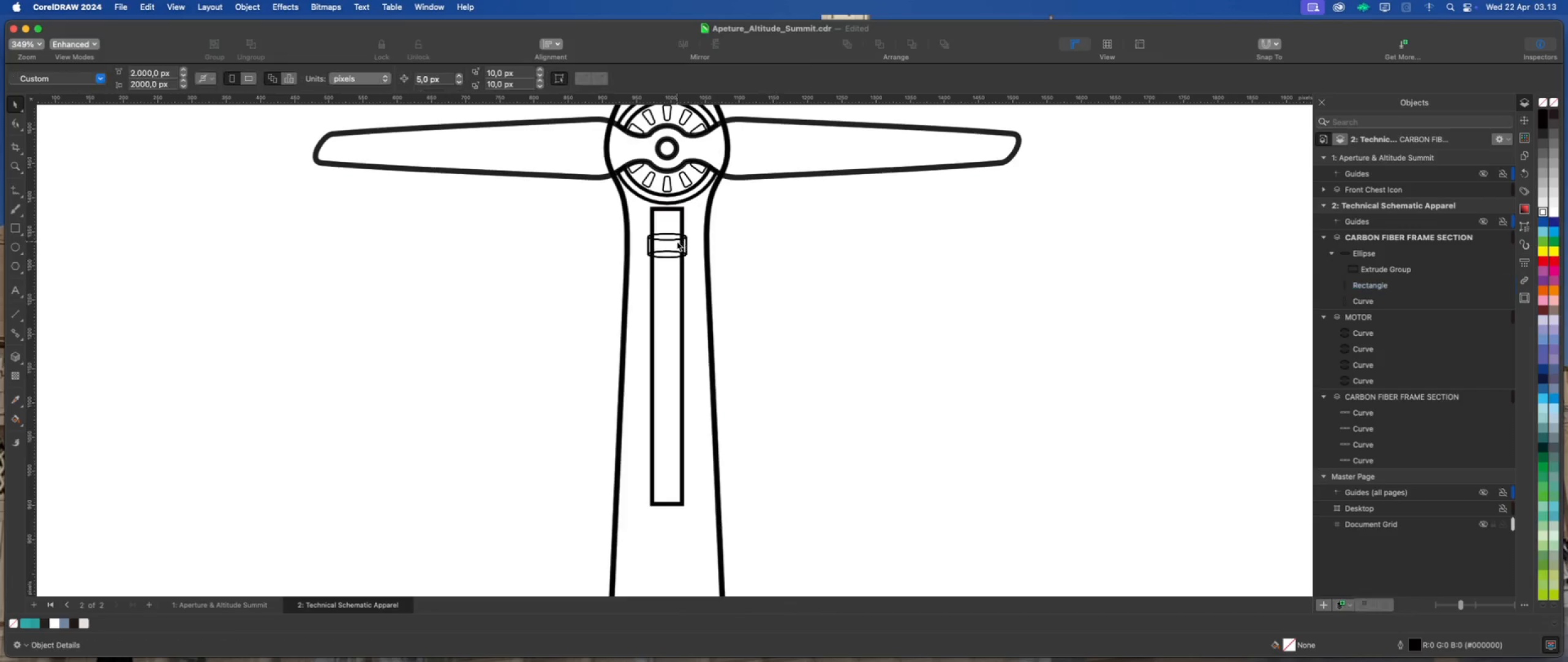 
left_click([673, 242])
 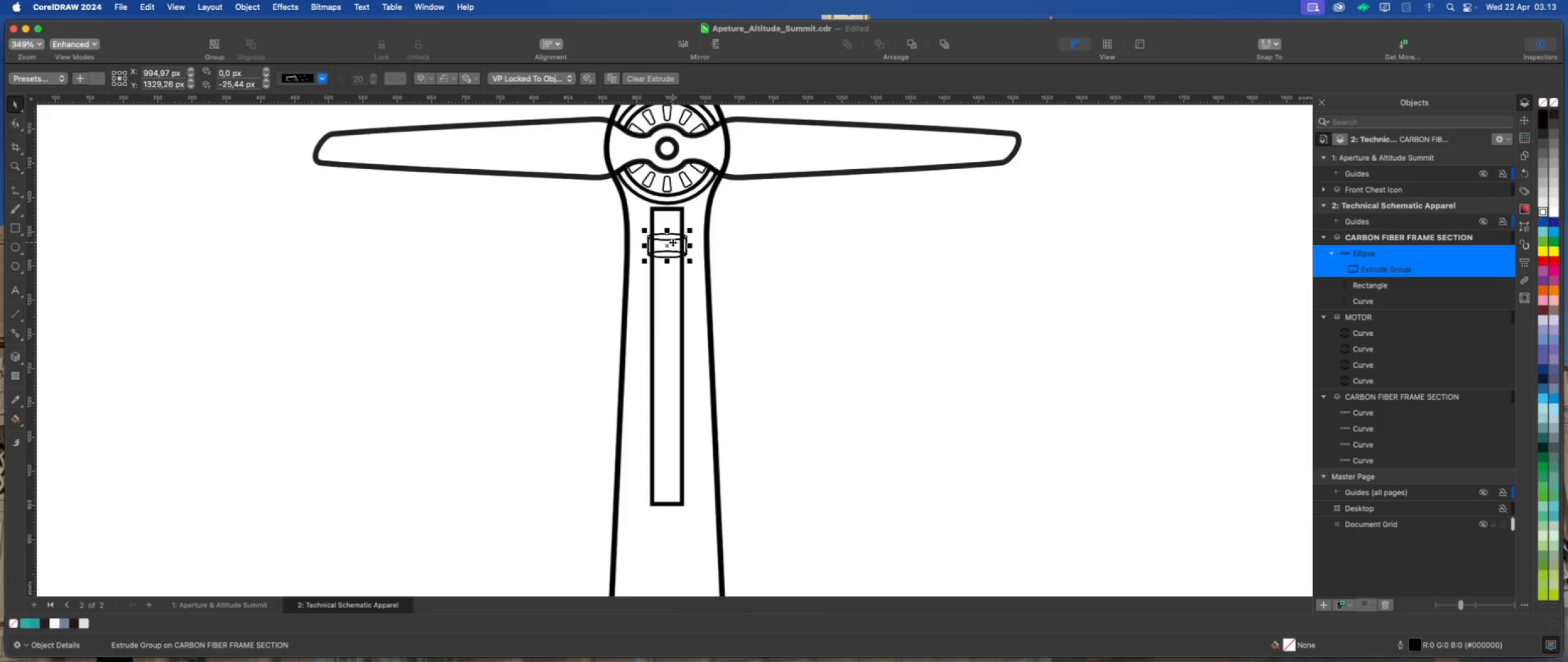 
mouse_move([657, 238])
 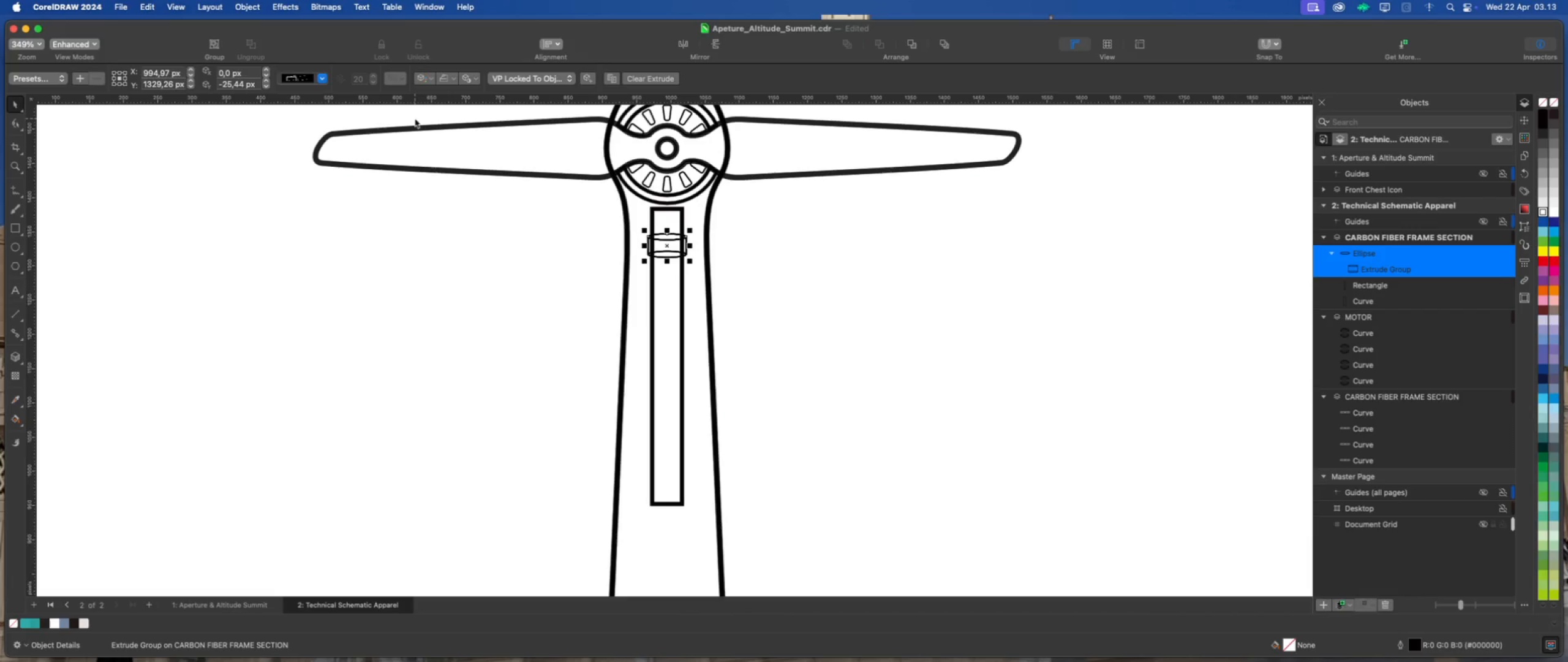 
scroll: coordinate [679, 238], scroll_direction: up, amount: 3.0
 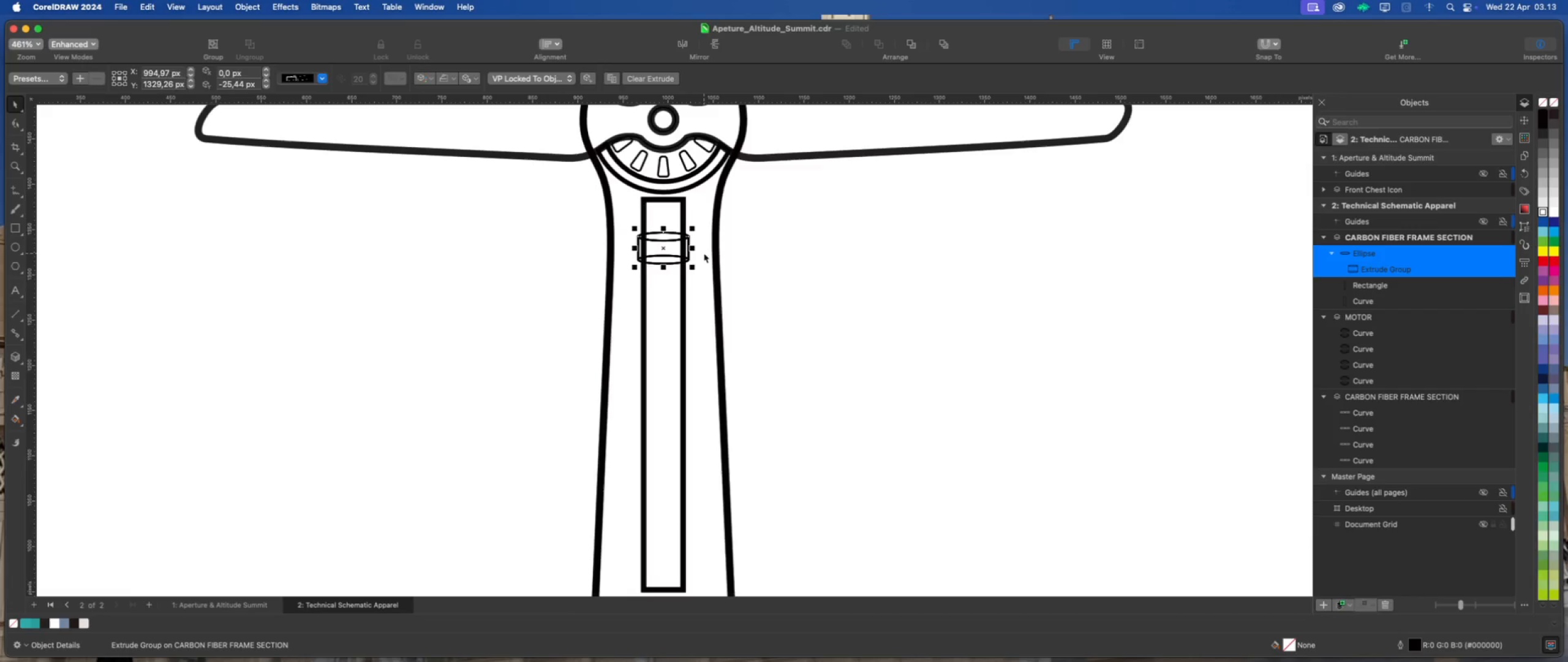 
left_click([672, 305])
 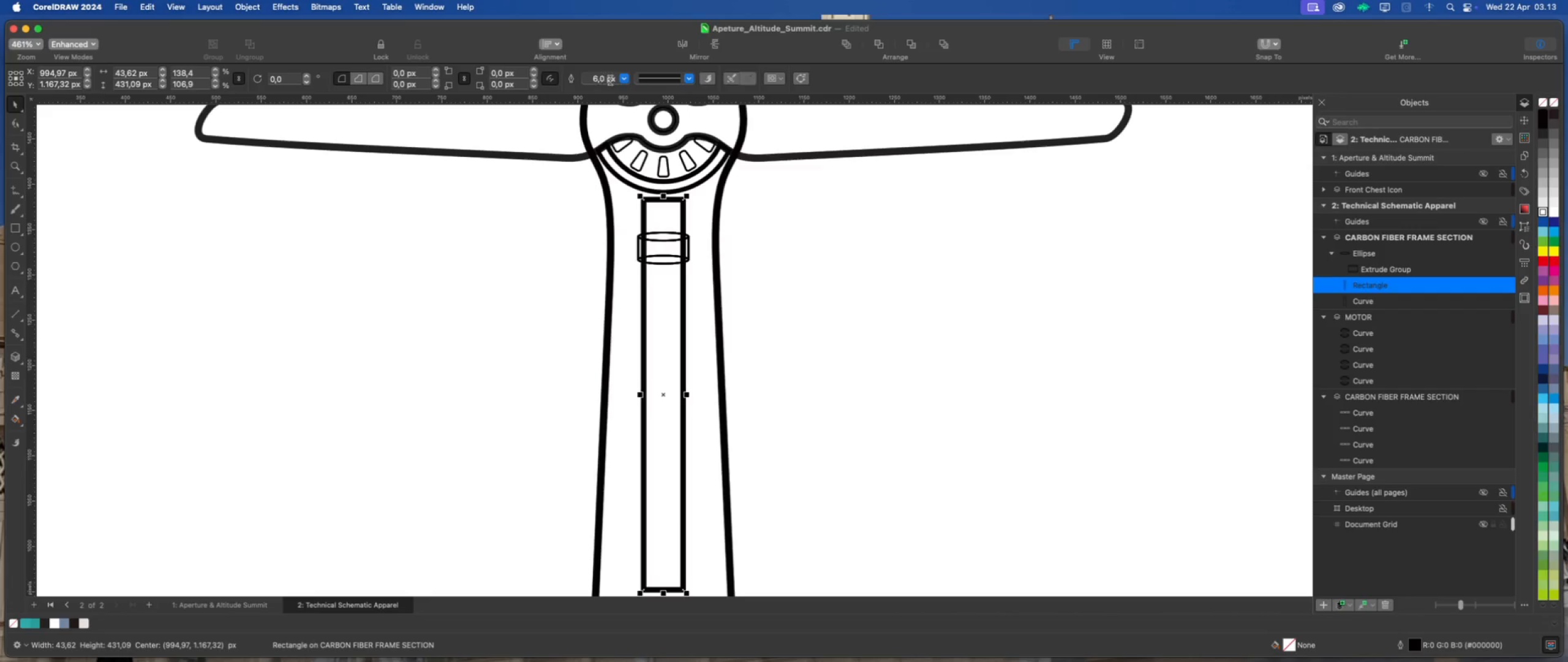 
left_click([626, 78])
 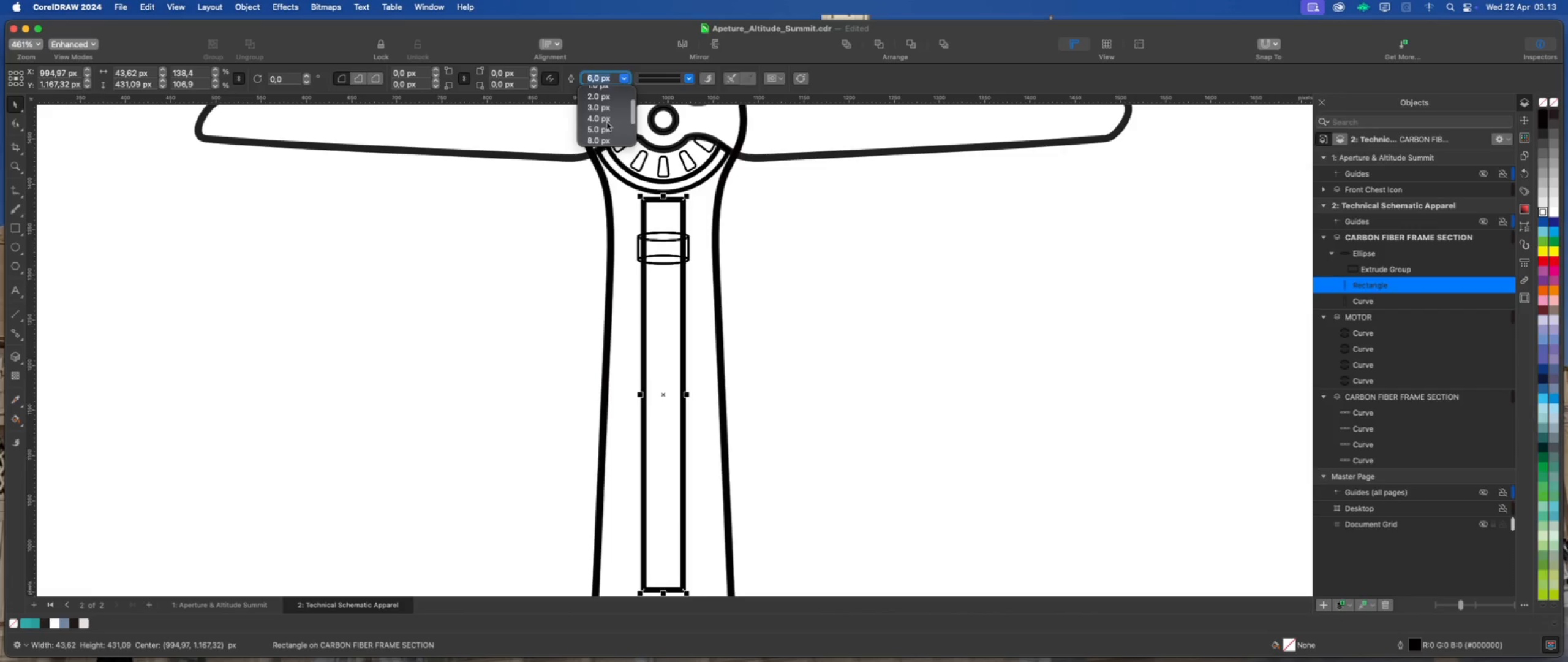 
left_click([608, 120])
 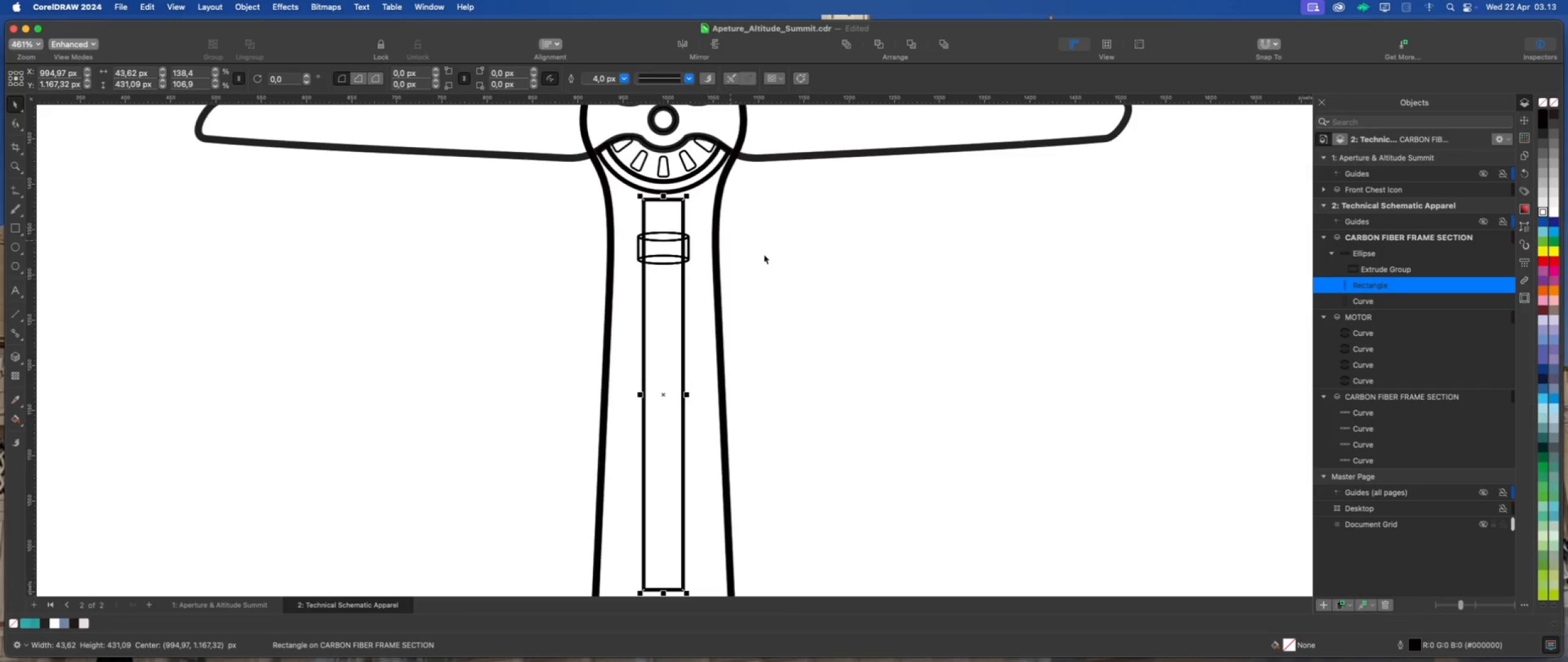 
left_click([805, 267])
 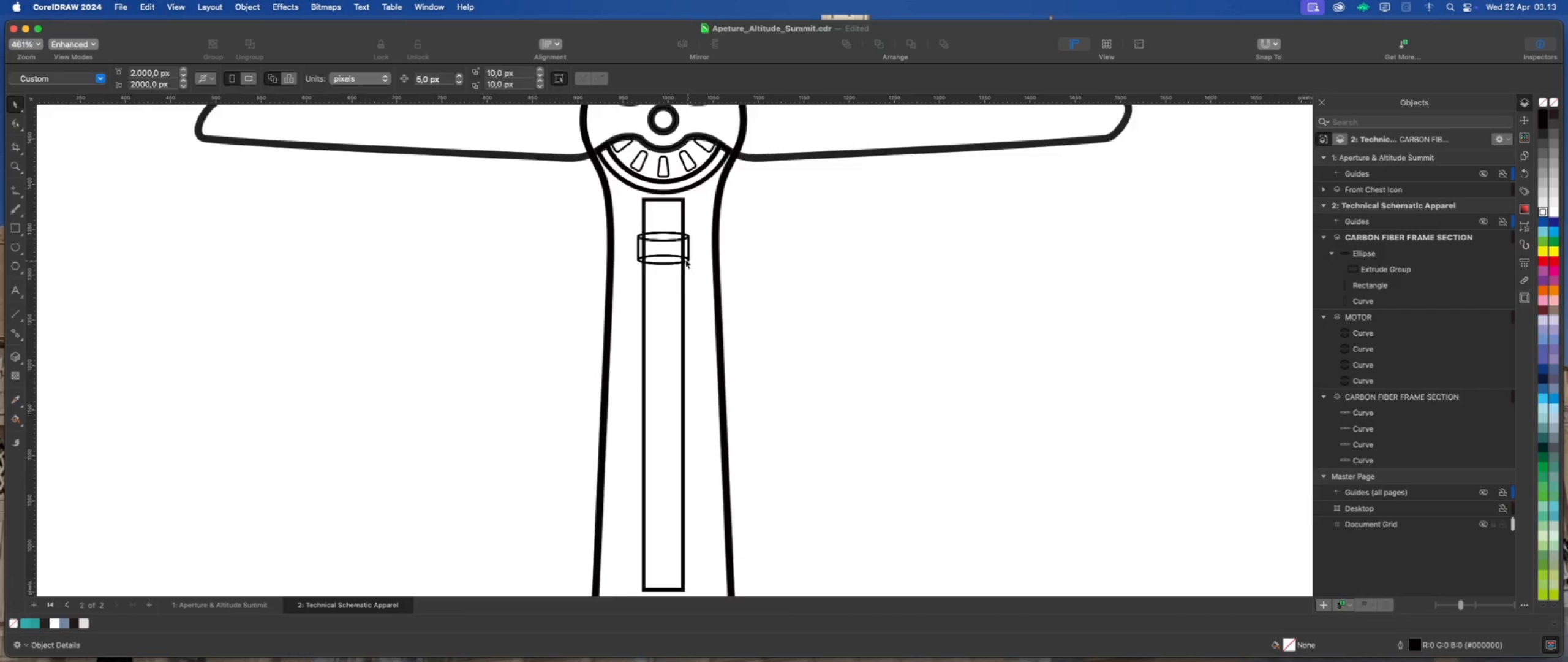 
left_click([668, 246])
 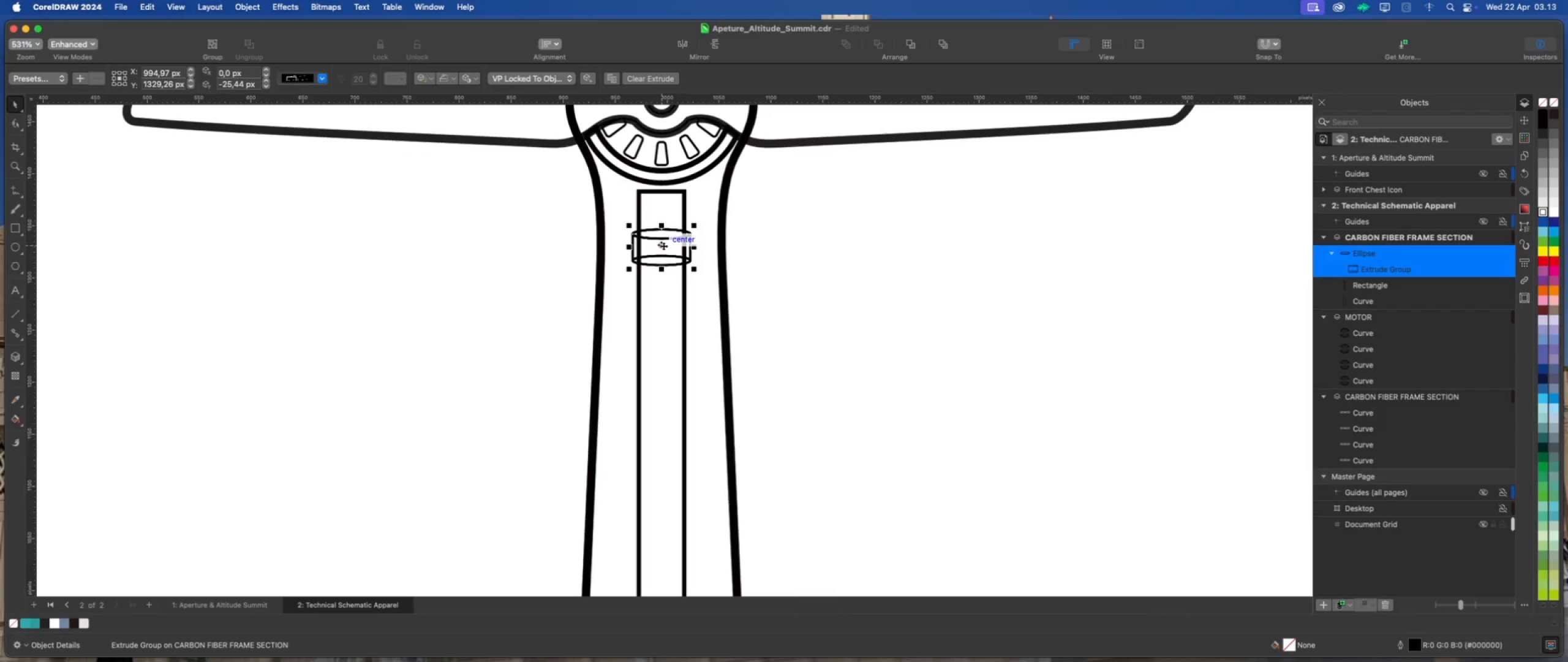 
scroll: coordinate [663, 246], scroll_direction: up, amount: 4.0
 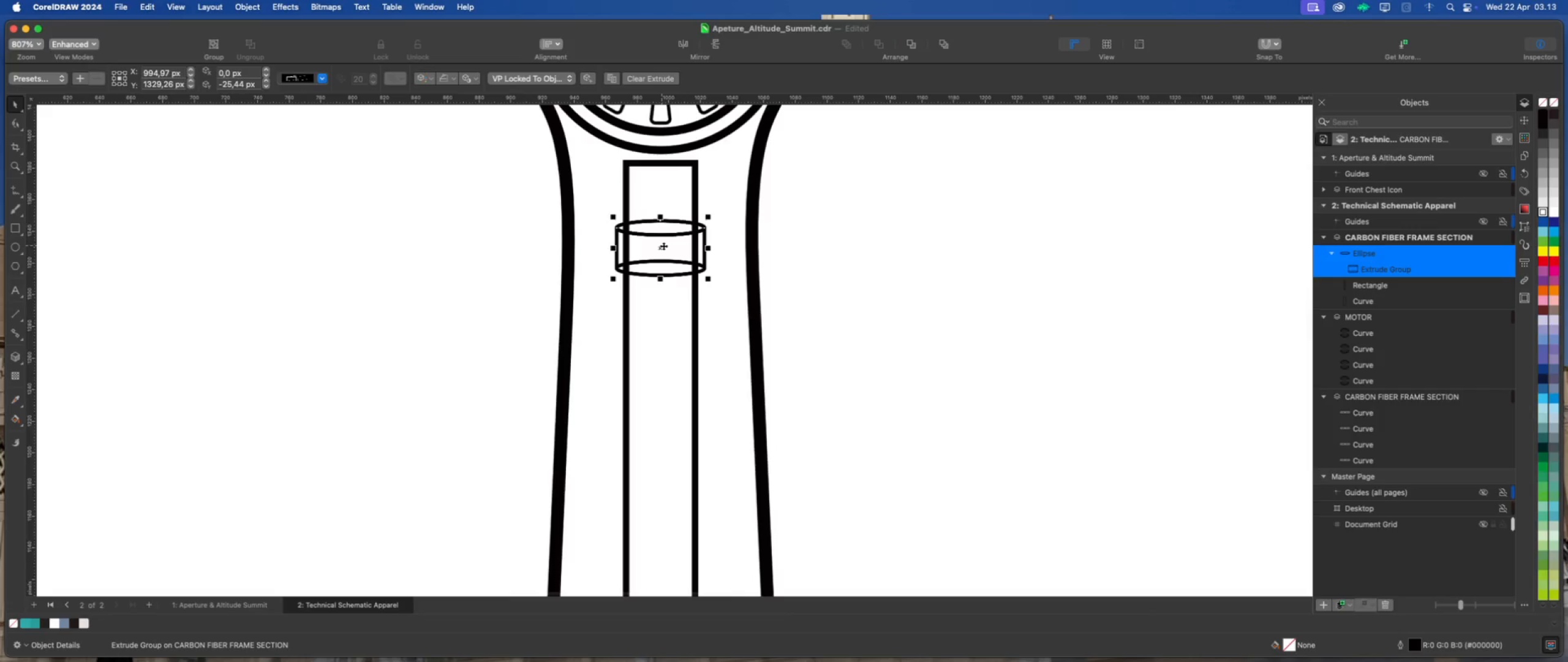 
scroll: coordinate [660, 179], scroll_direction: down, amount: 5.0
 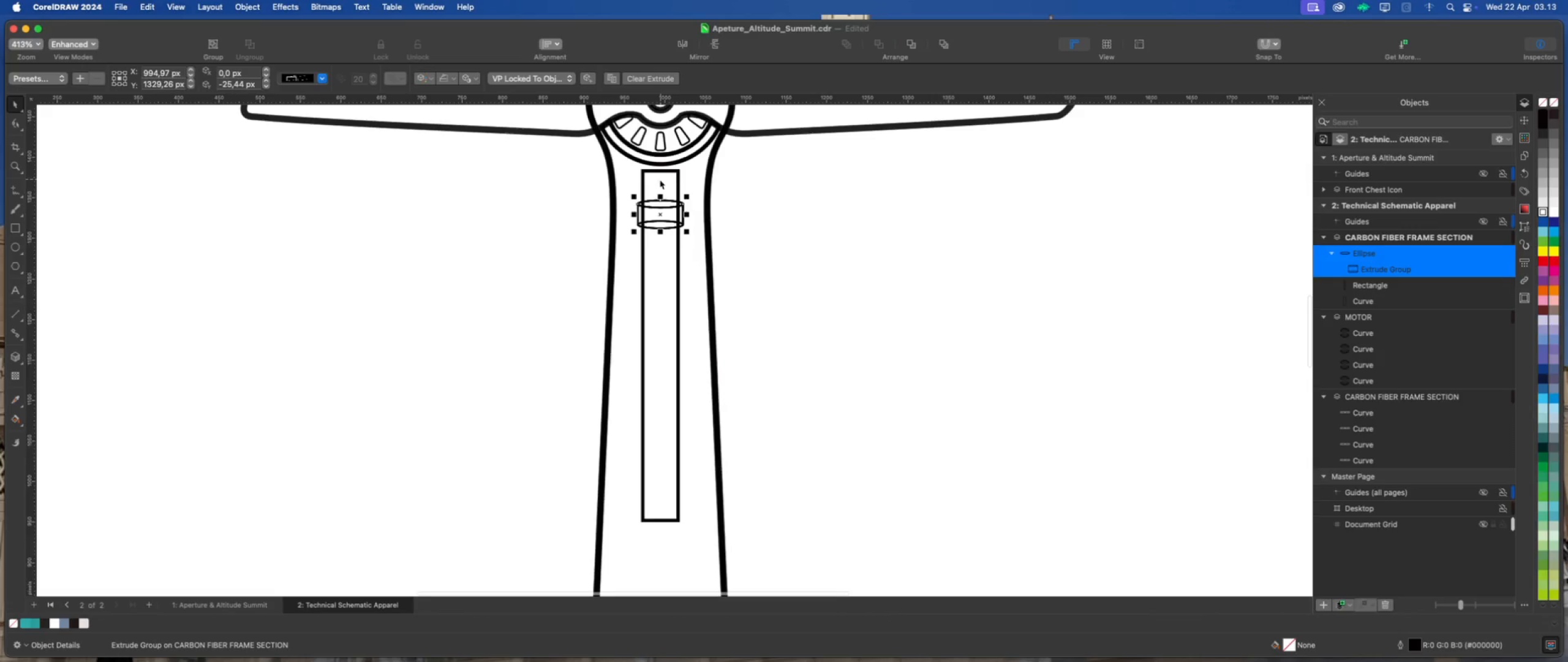 
scroll: coordinate [657, 184], scroll_direction: up, amount: 5.0
 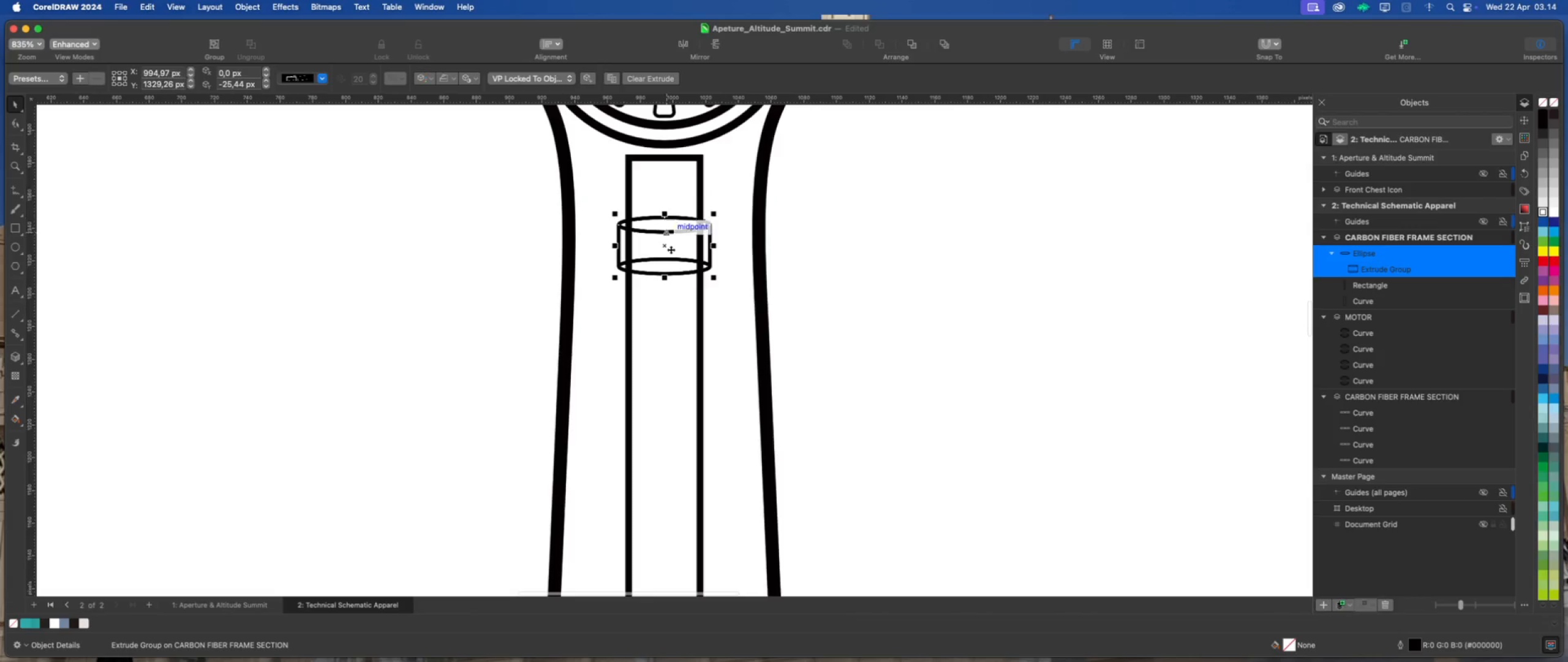 
left_click_drag(start_coordinate=[665, 247], to_coordinate=[661, 285])
 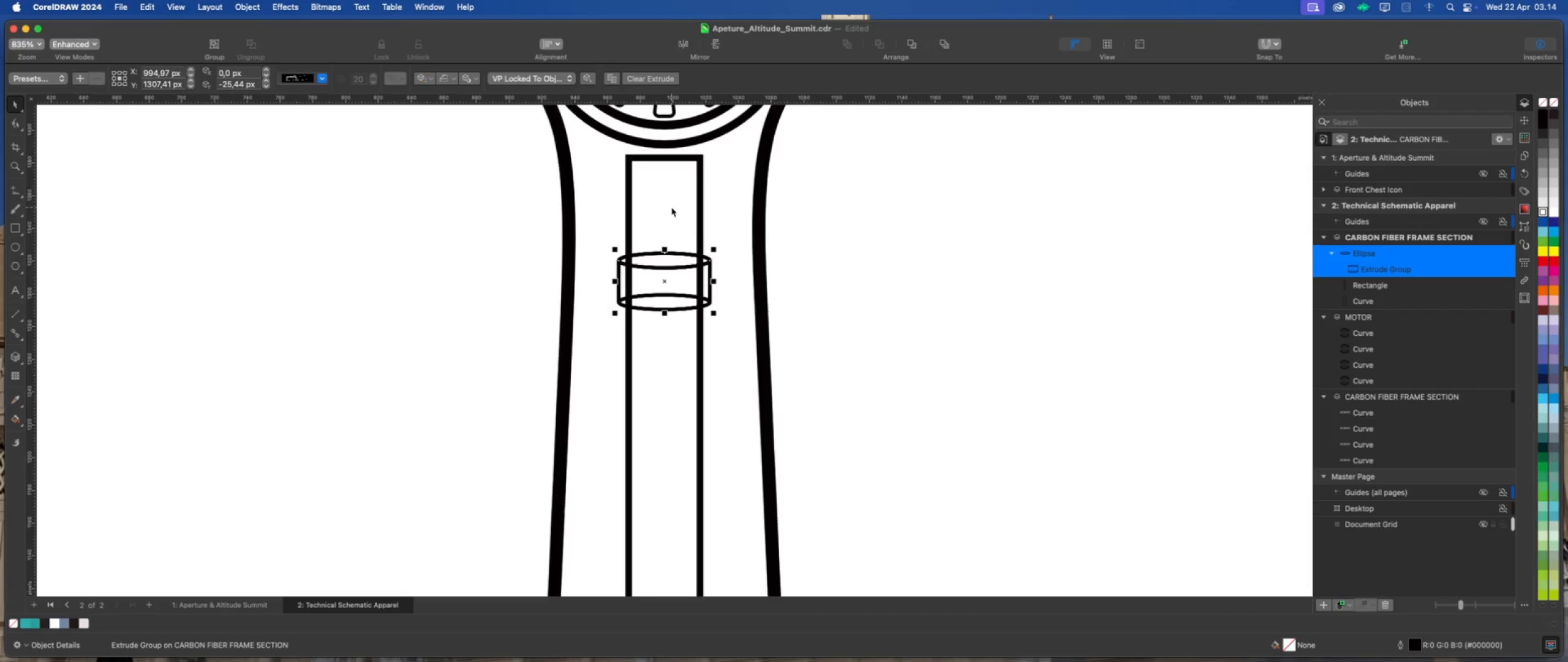 
hold_key(key=ShiftLeft, duration=2.01)
 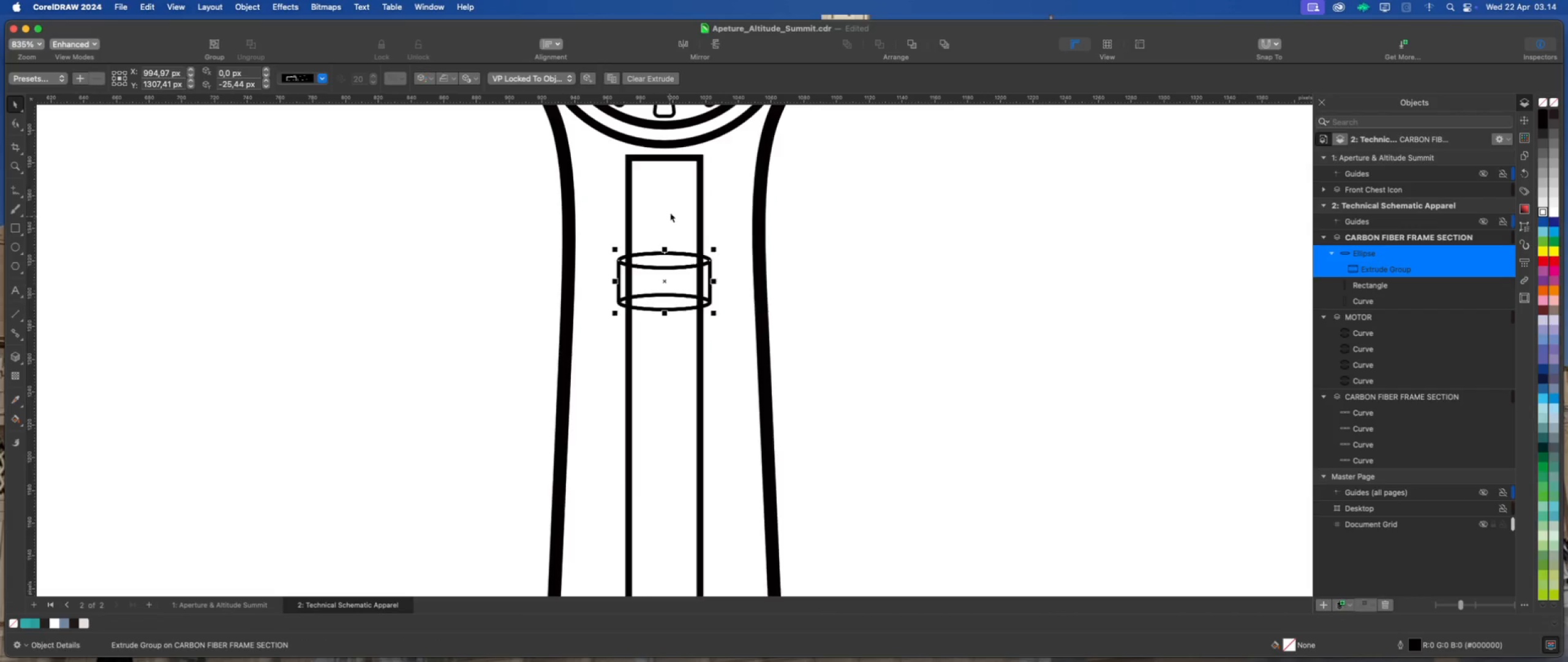 
left_click([671, 207])
 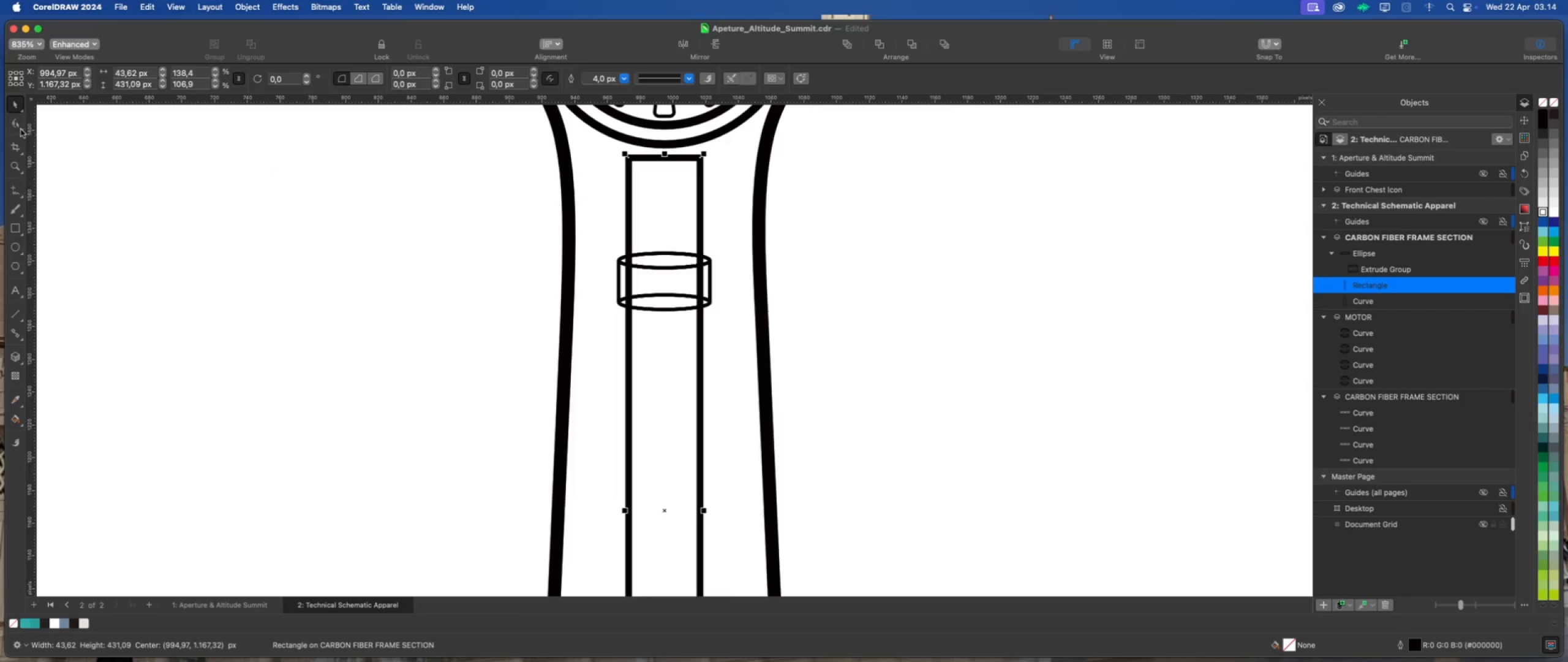 
left_click([18, 125])
 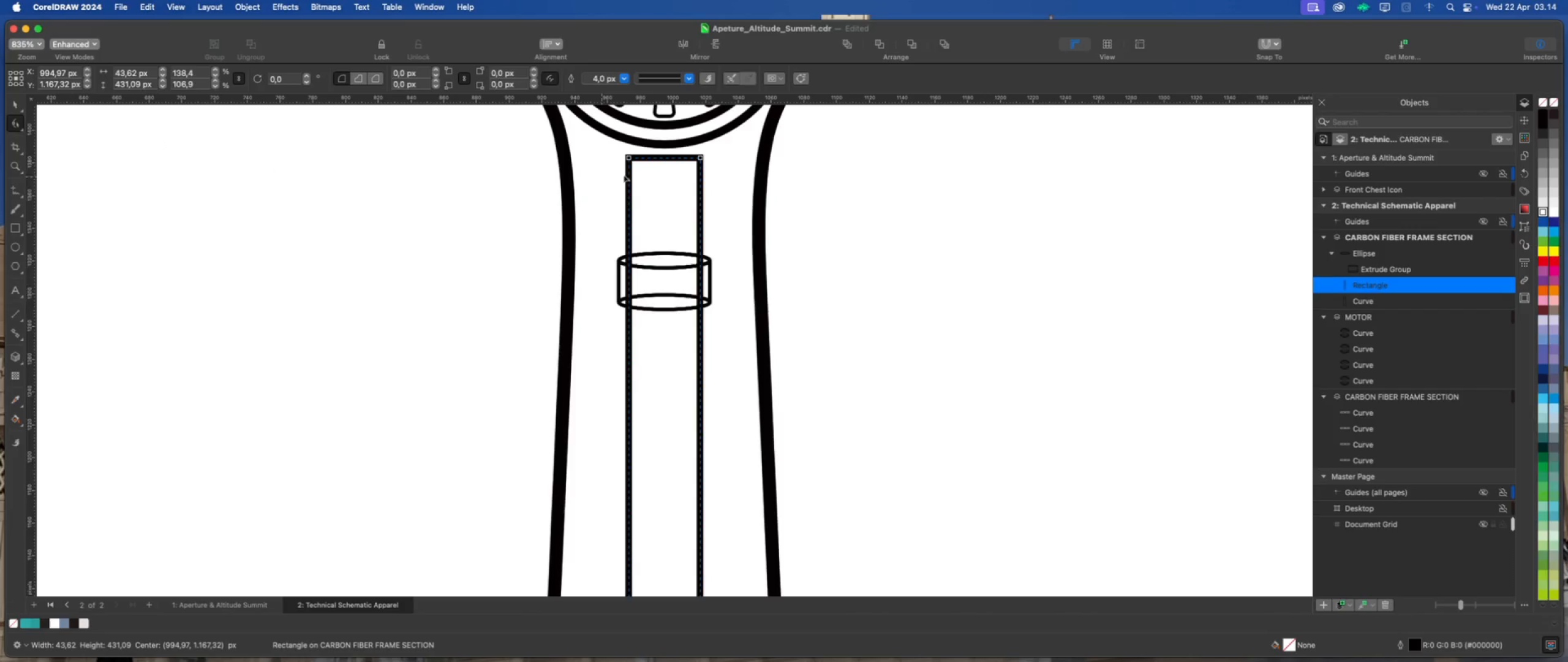 
scroll: coordinate [690, 163], scroll_direction: up, amount: 1.0
 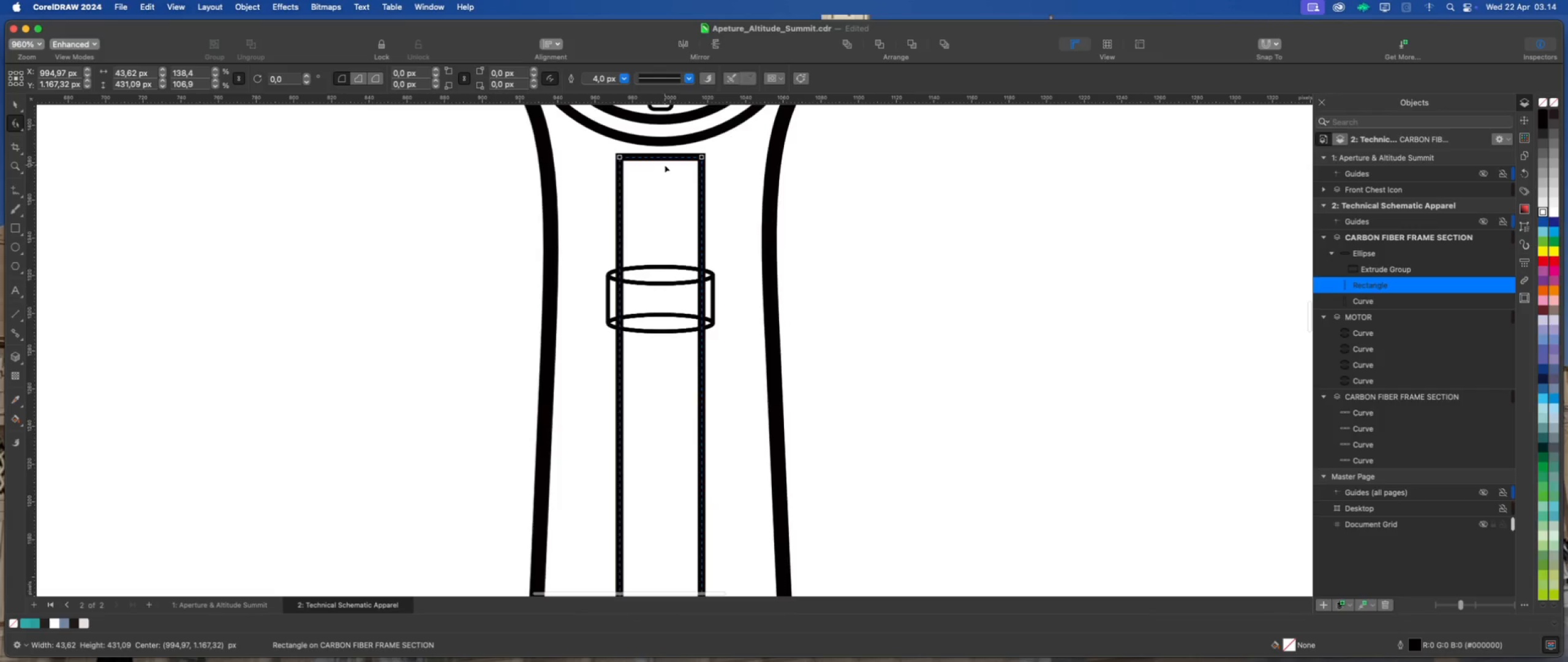 
right_click([665, 165])
 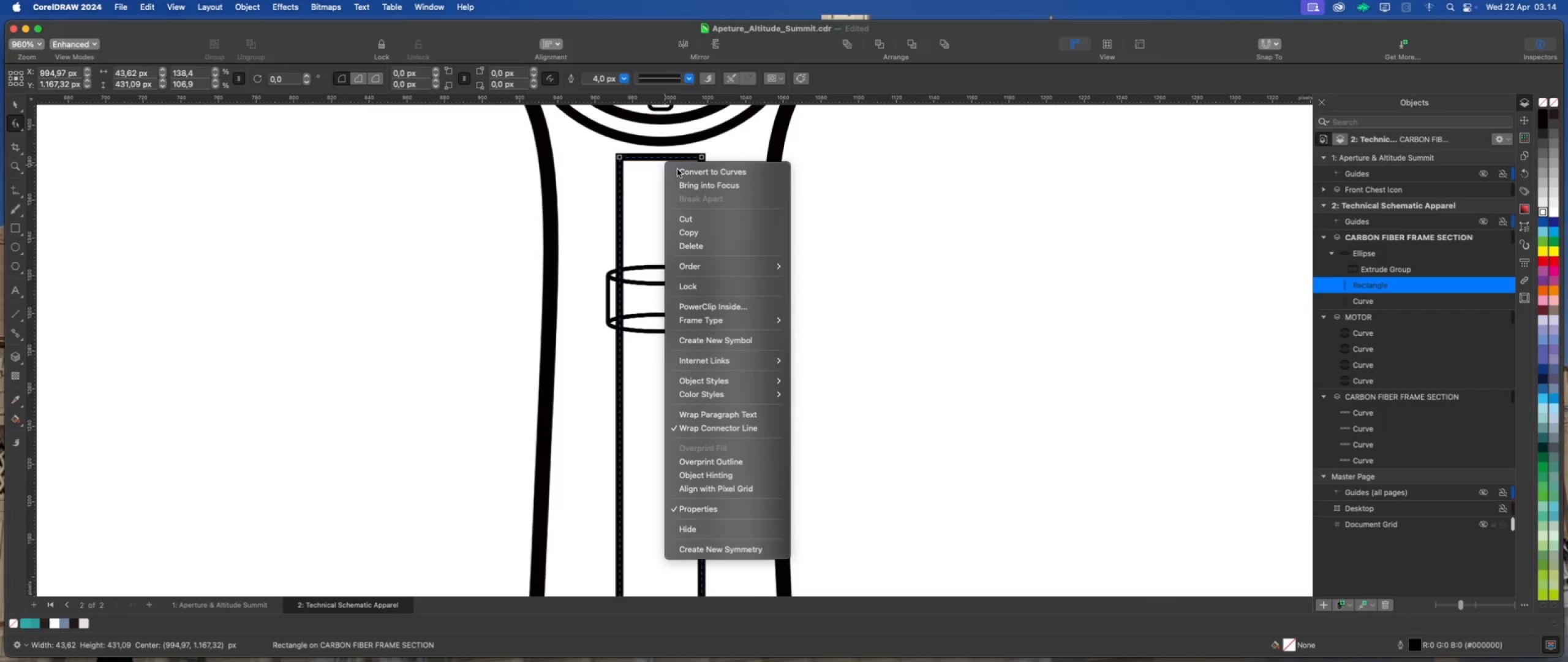 
left_click([683, 170])
 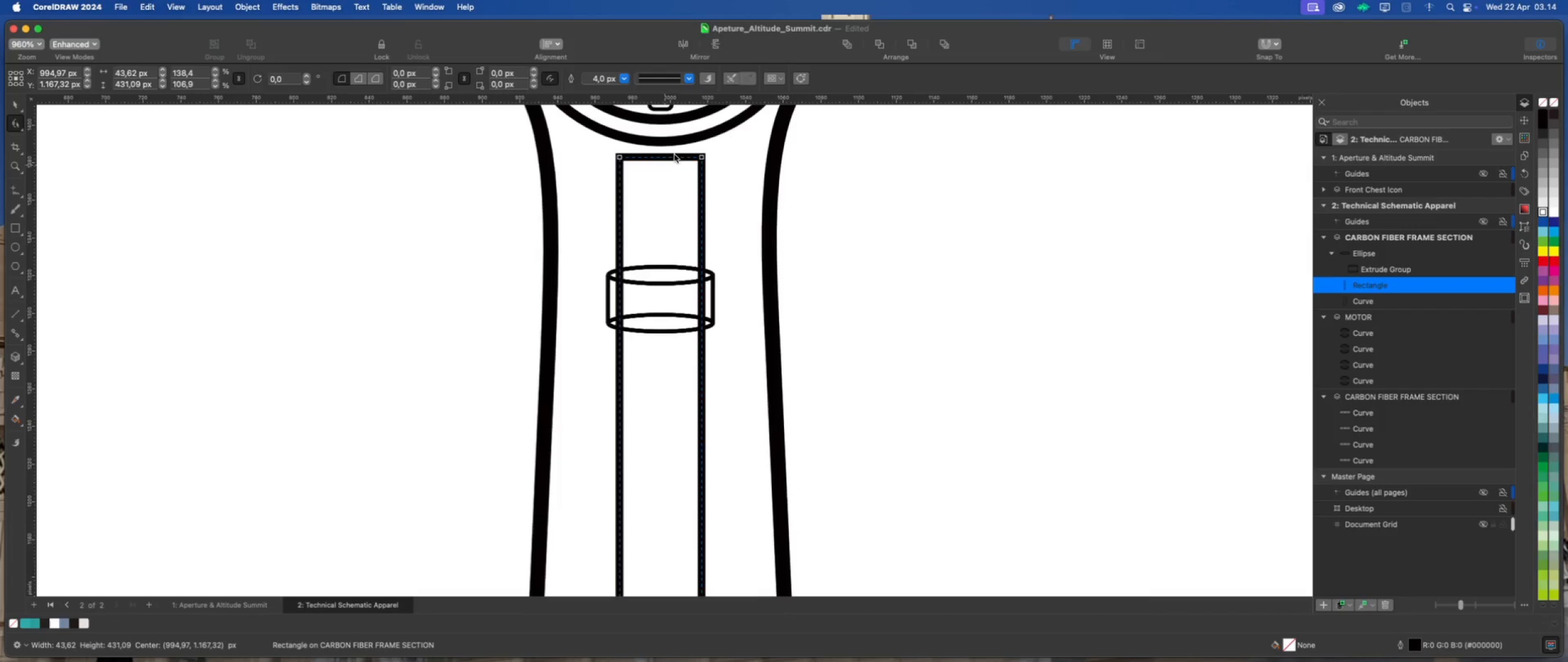 
scroll: coordinate [669, 146], scroll_direction: up, amount: 3.0
 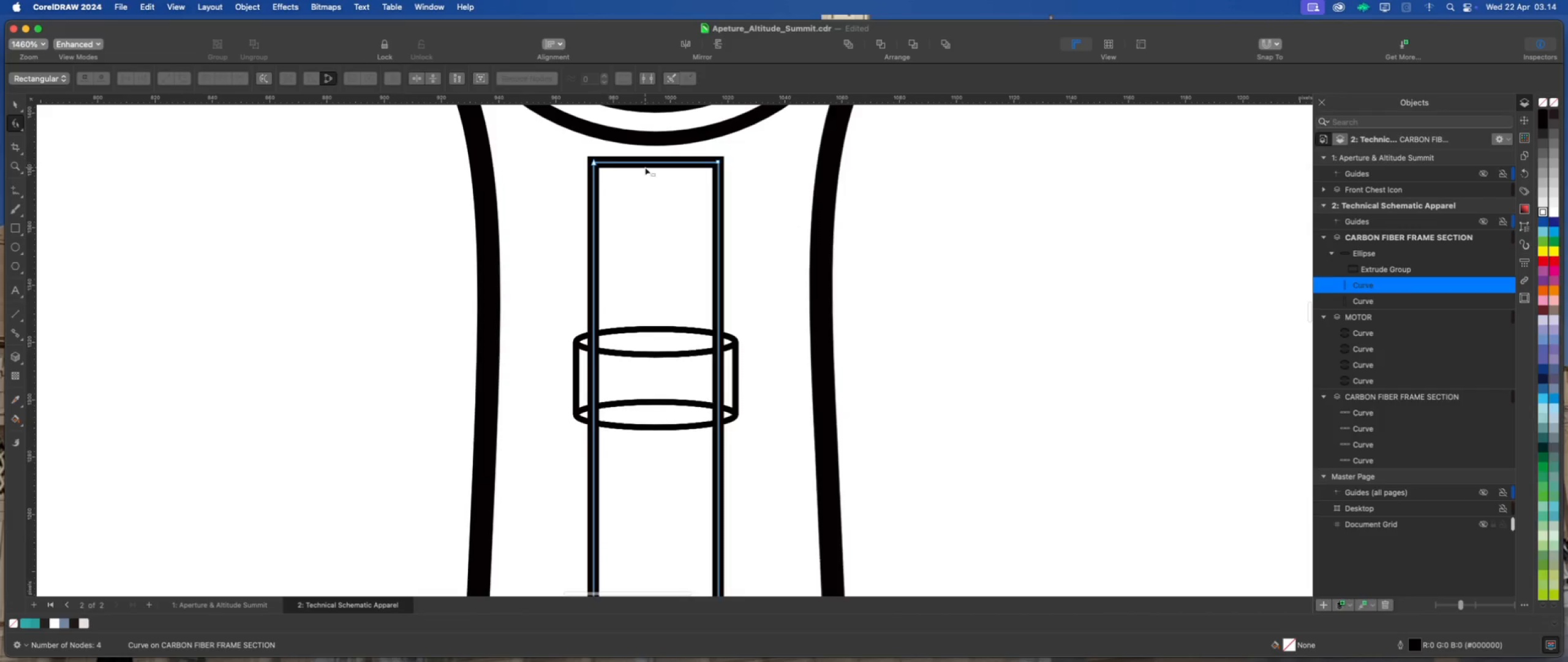 
right_click([650, 164])
 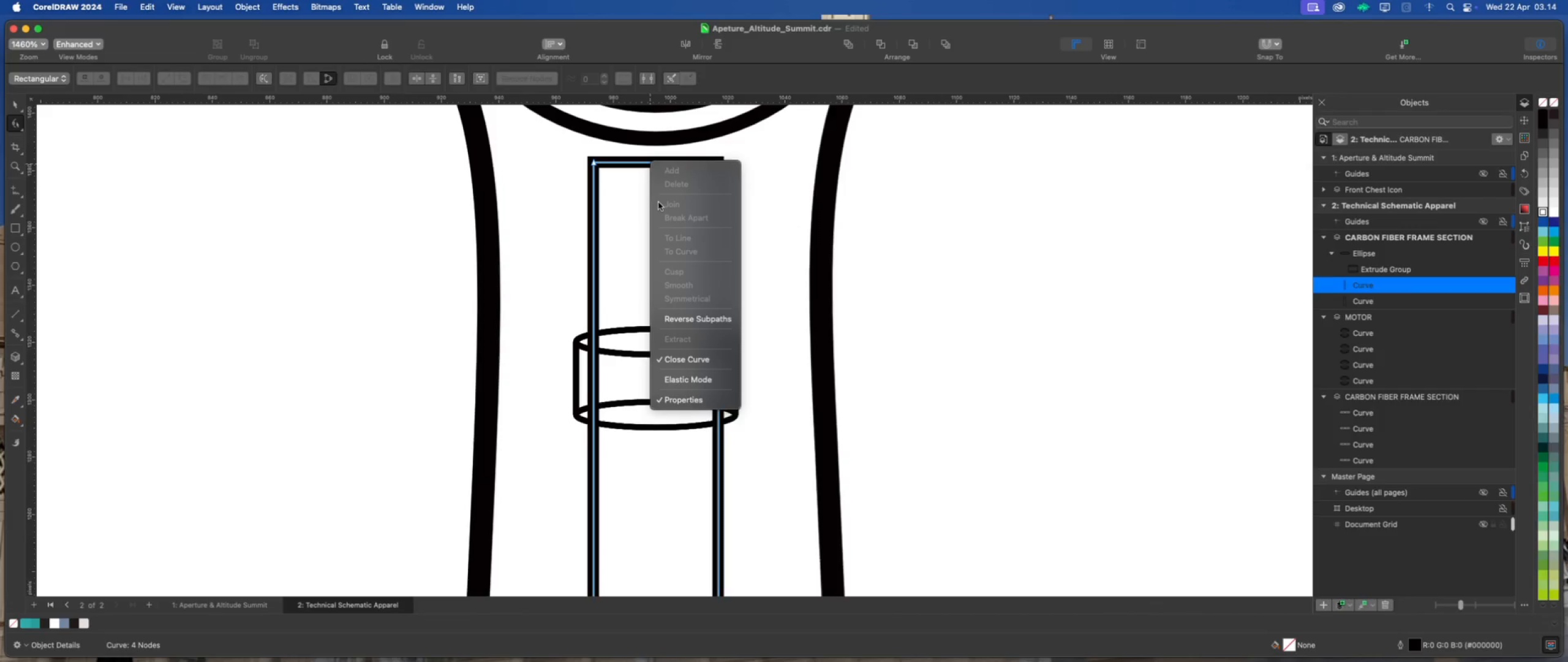 
left_click([624, 199])
 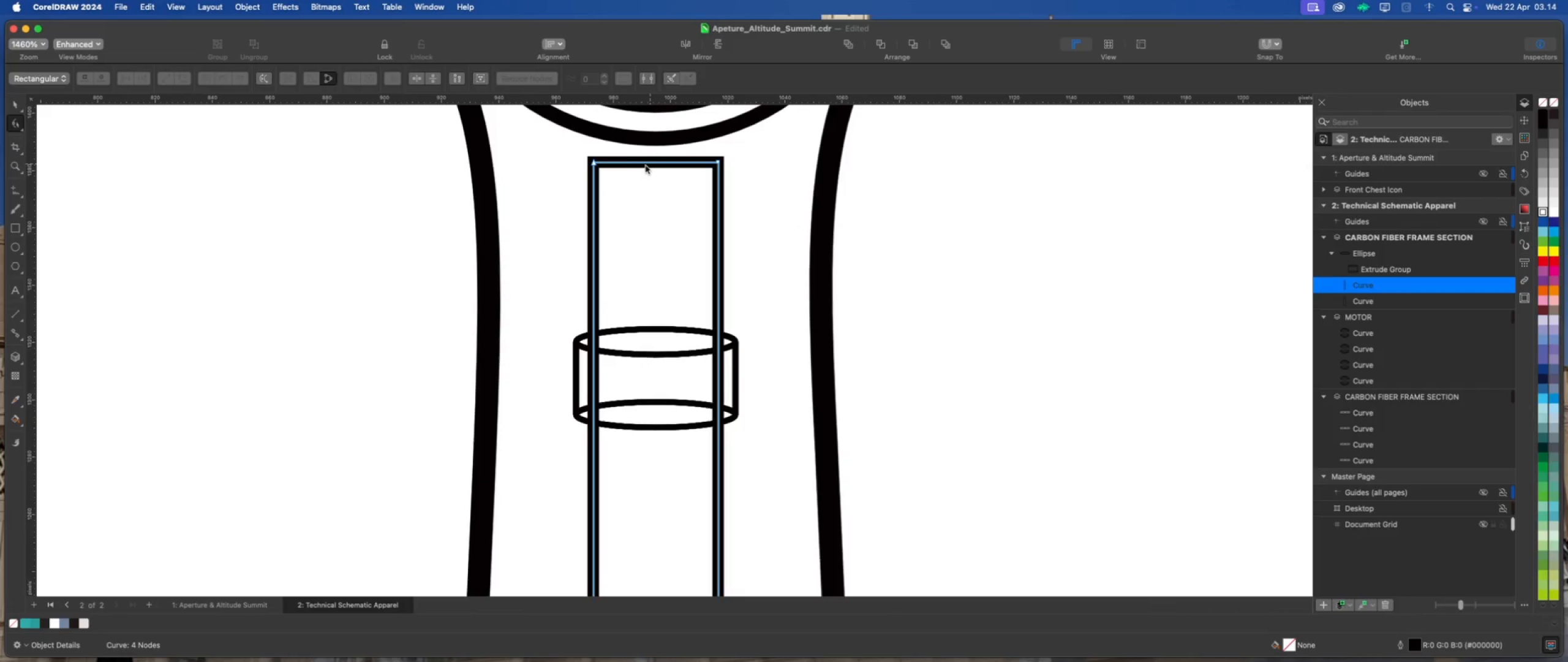 
right_click([647, 164])
 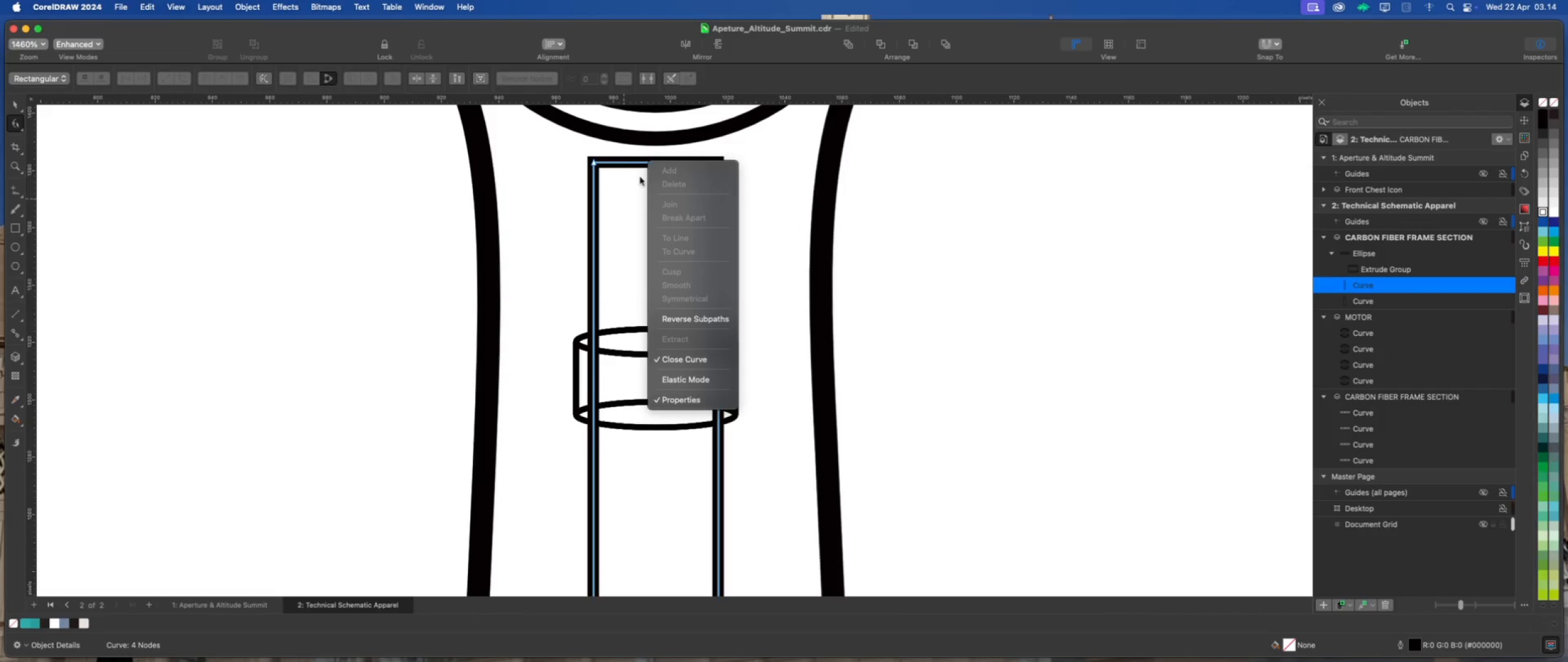 
left_click([639, 180])
 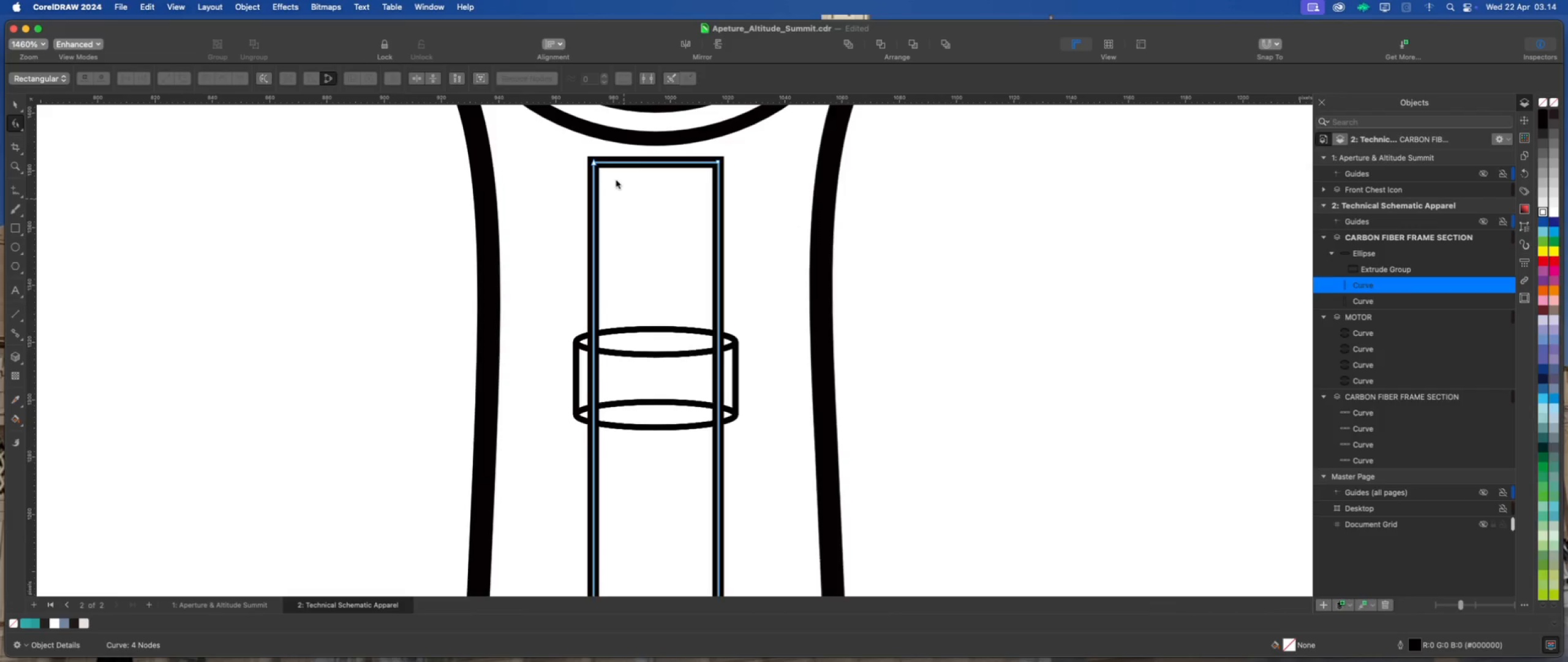 
left_click([616, 181])
 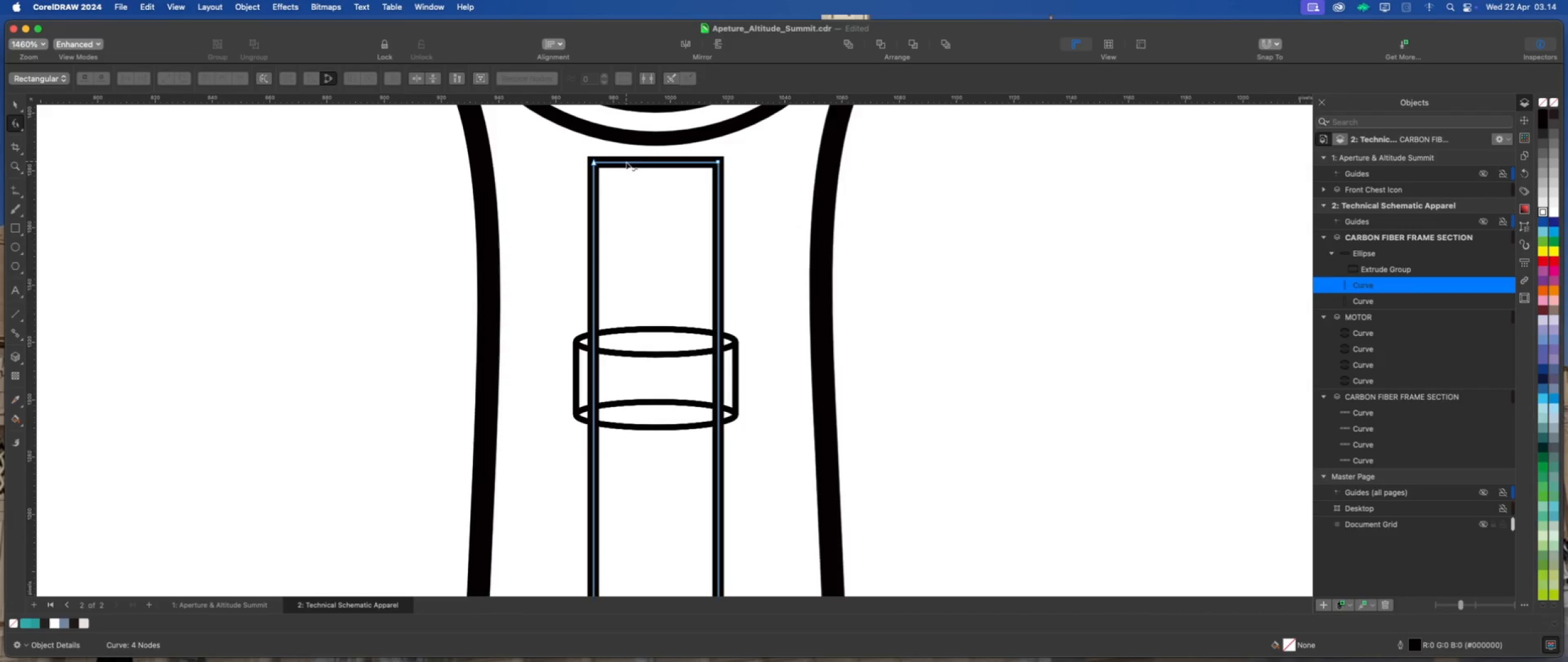 
left_click([626, 163])
 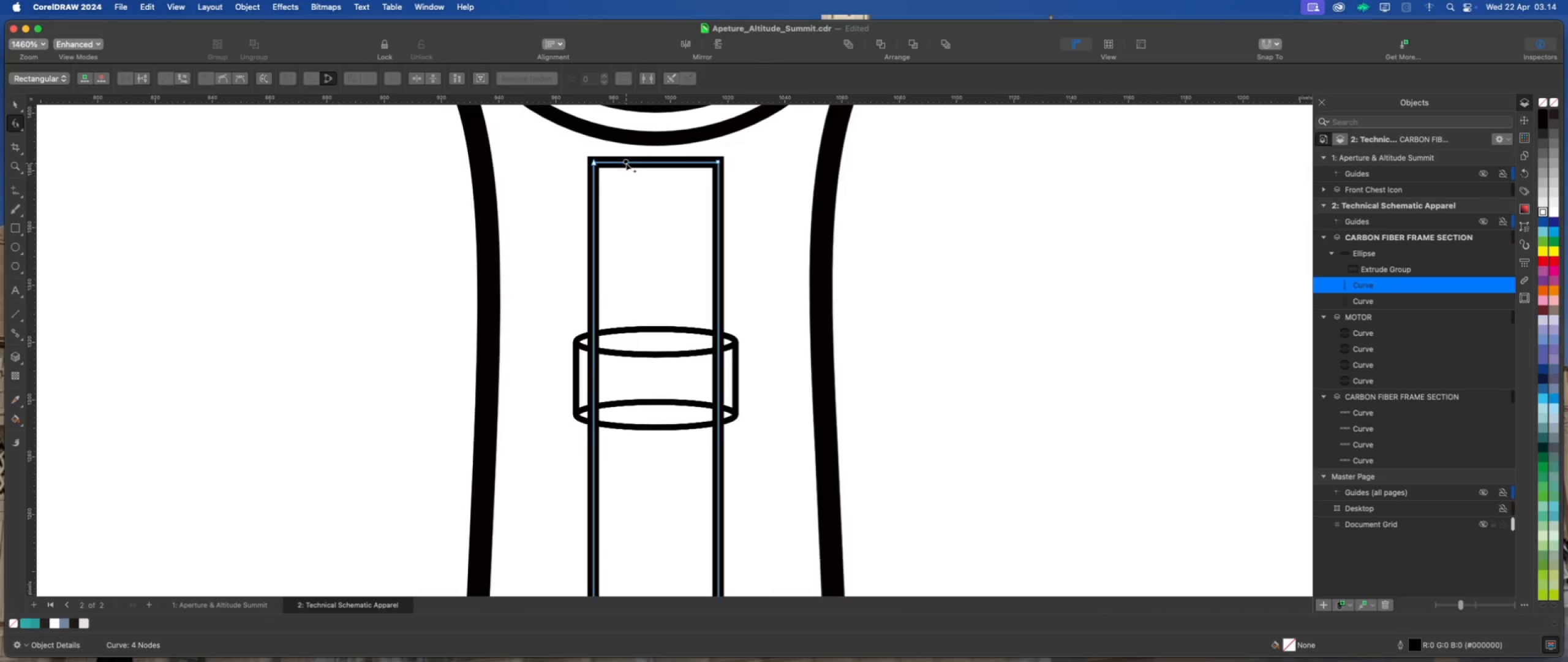 
right_click([626, 163])
 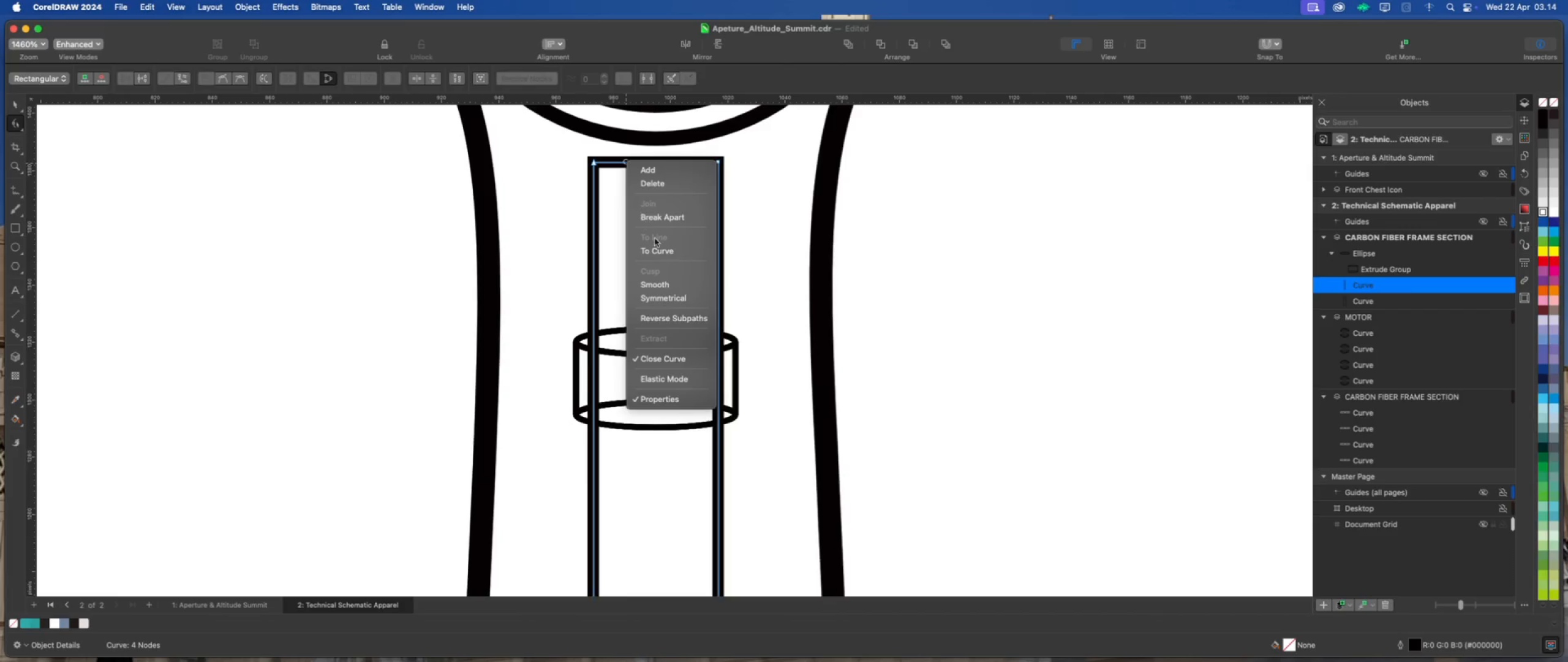 
left_click([660, 249])
 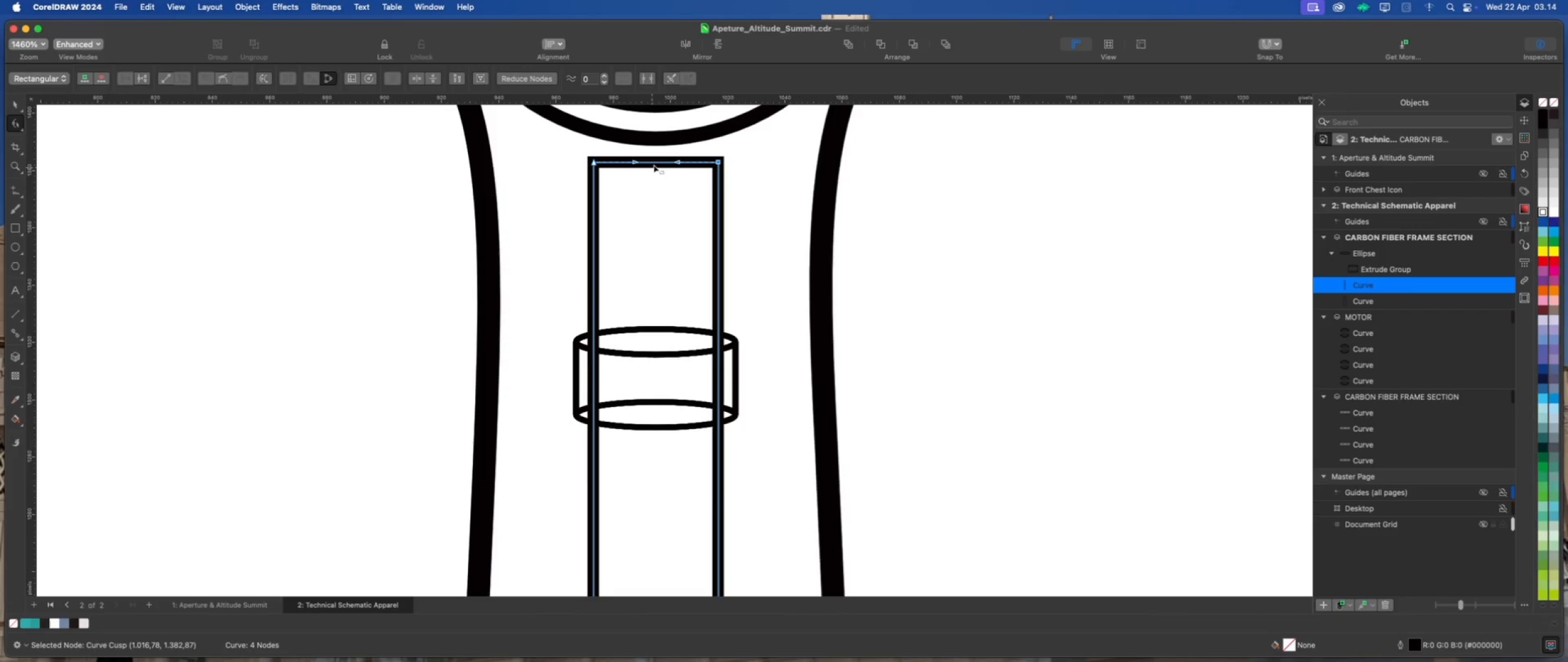 
left_click_drag(start_coordinate=[655, 162], to_coordinate=[656, 152])
 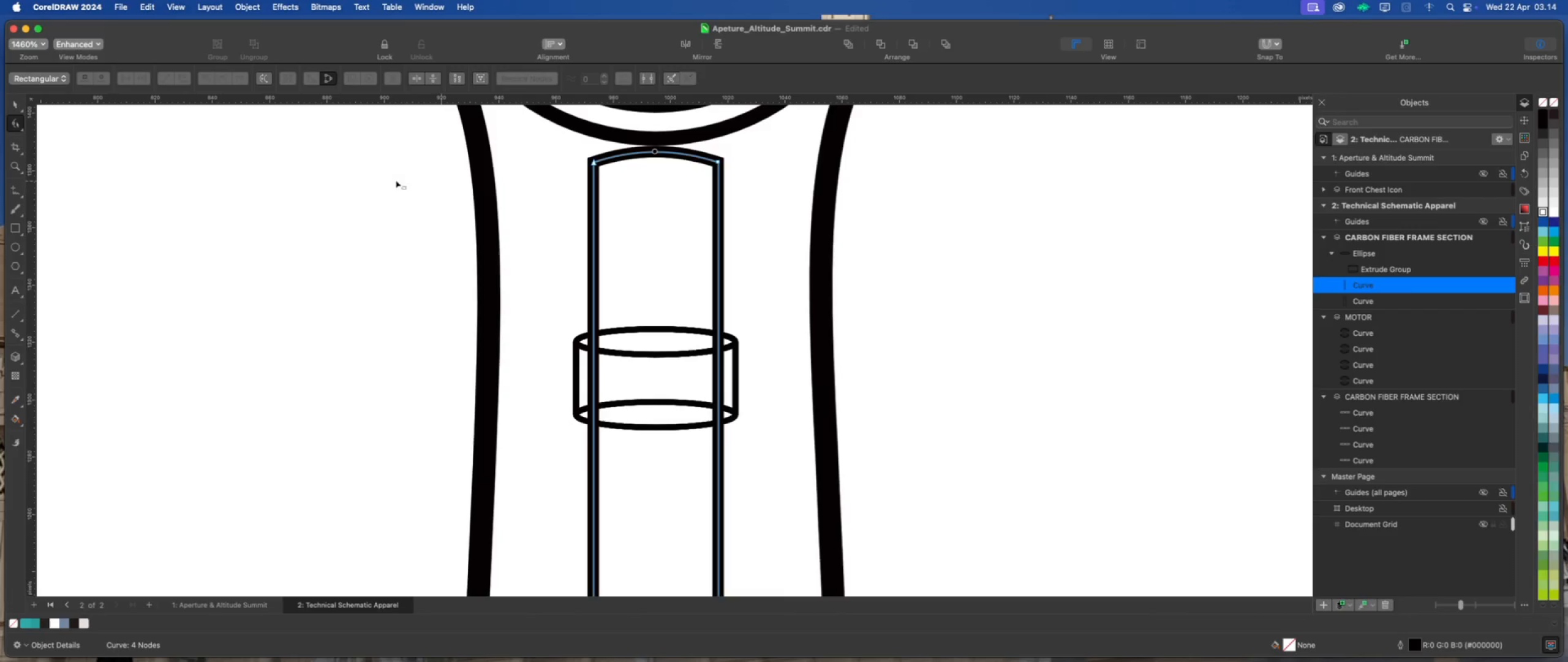 
hold_key(key=ShiftLeft, duration=1.34)
 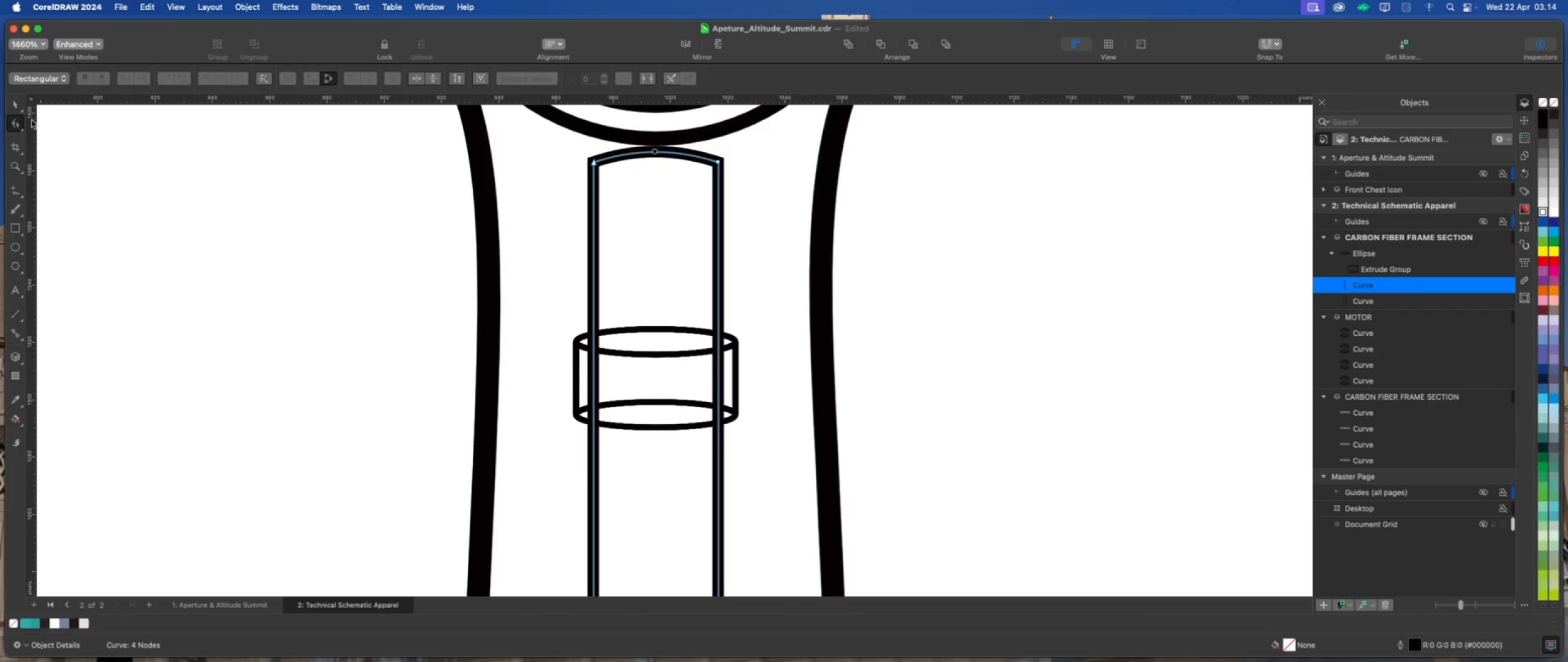 
left_click([15, 100])
 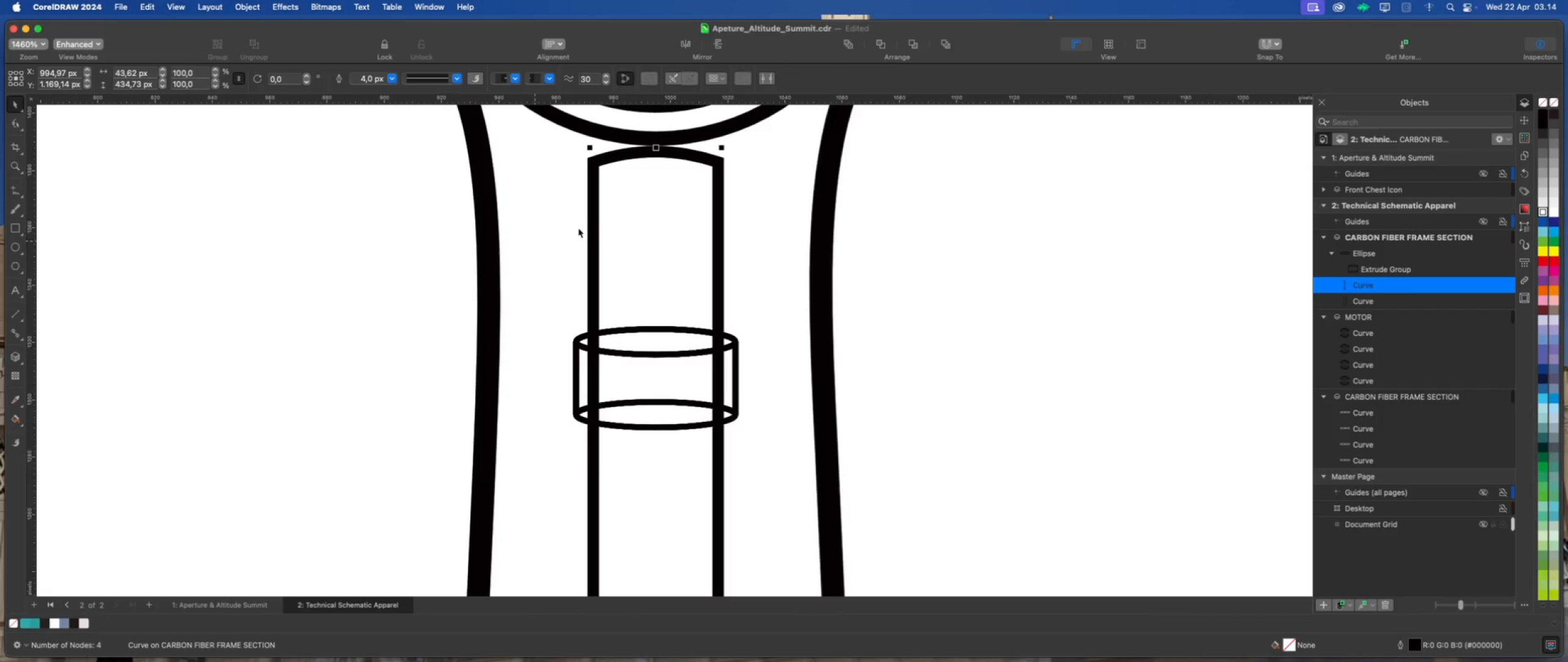 
scroll: coordinate [637, 202], scroll_direction: down, amount: 3.0
 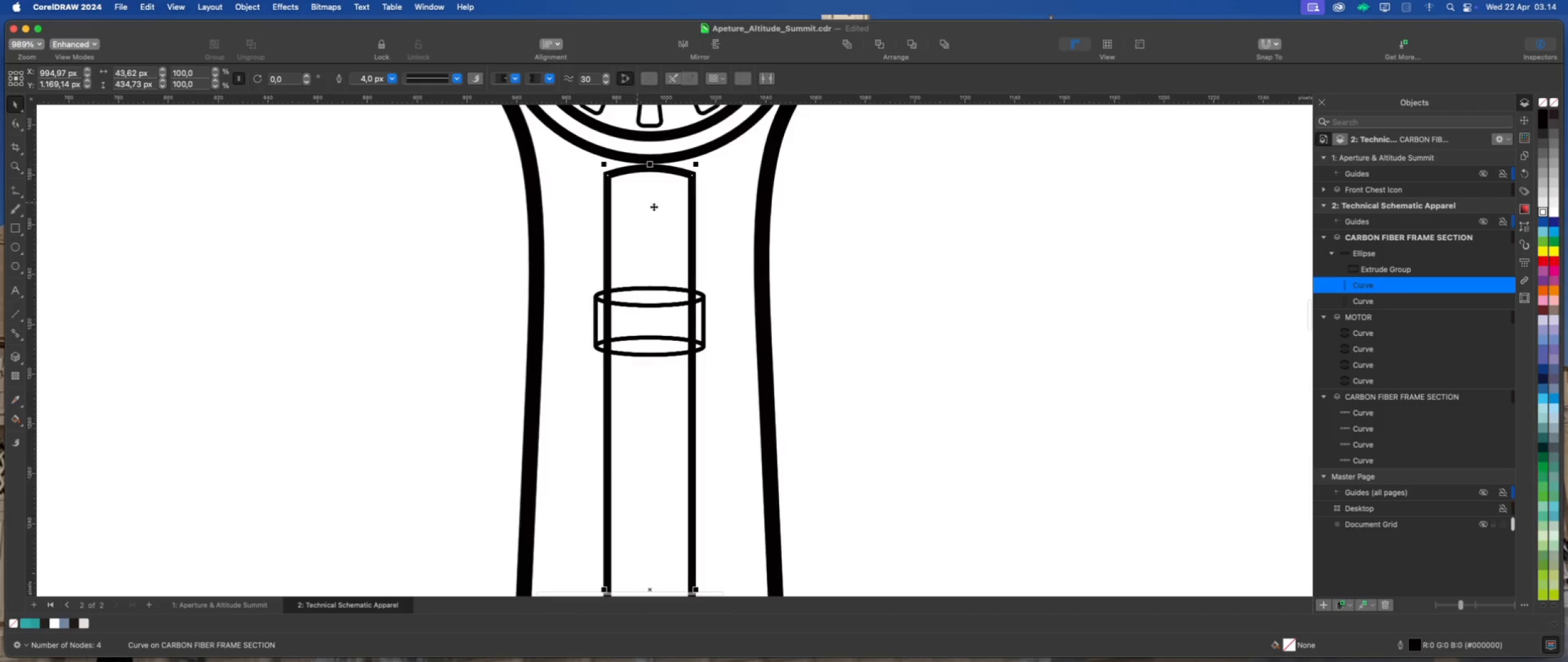 
left_click_drag(start_coordinate=[654, 207], to_coordinate=[652, 215])
 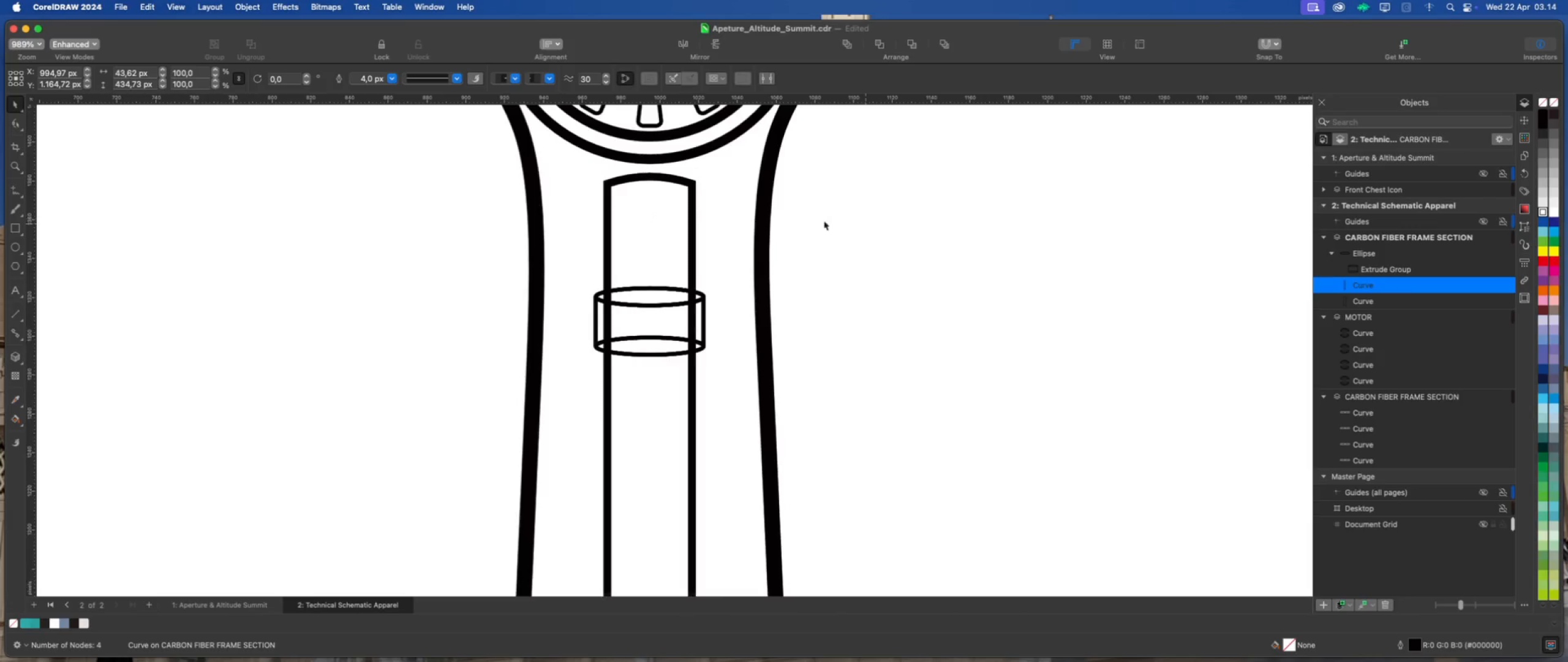 
hold_key(key=ShiftLeft, duration=1.02)
 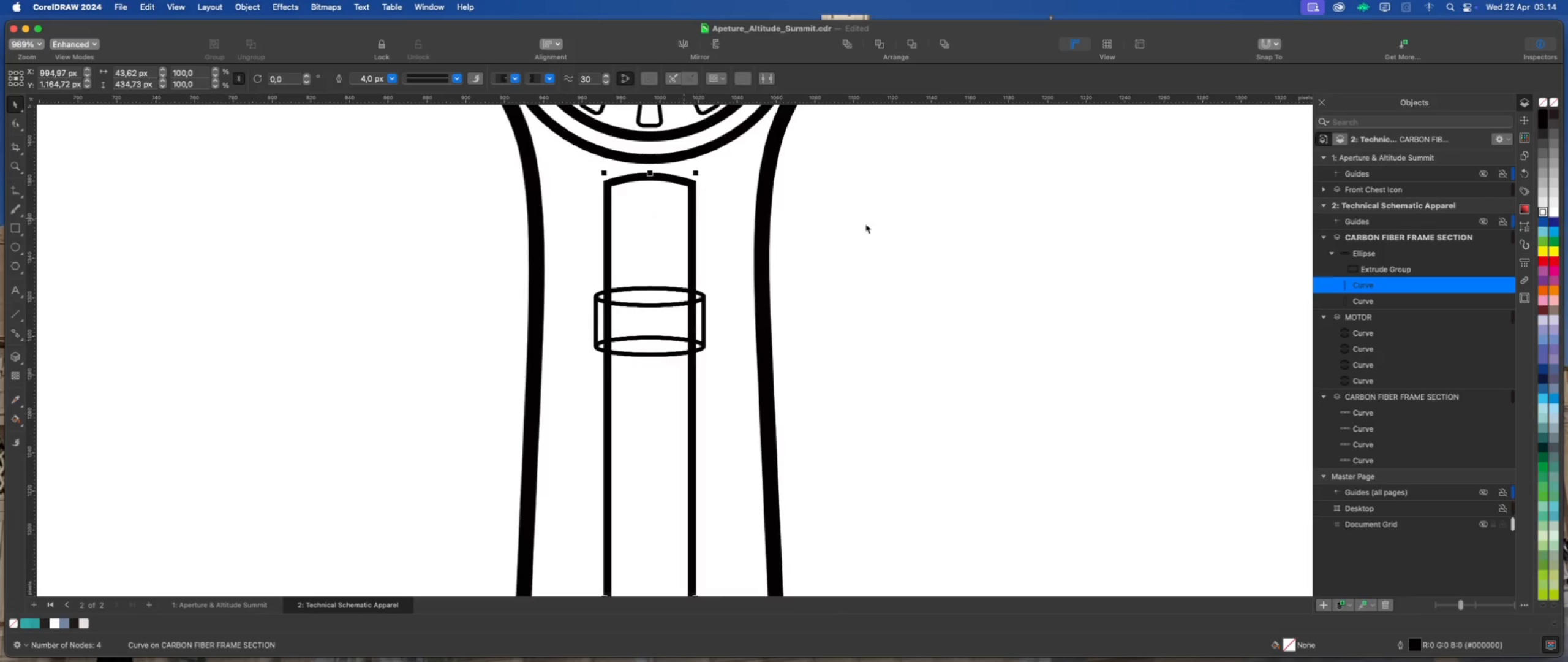 
left_click([865, 224])
 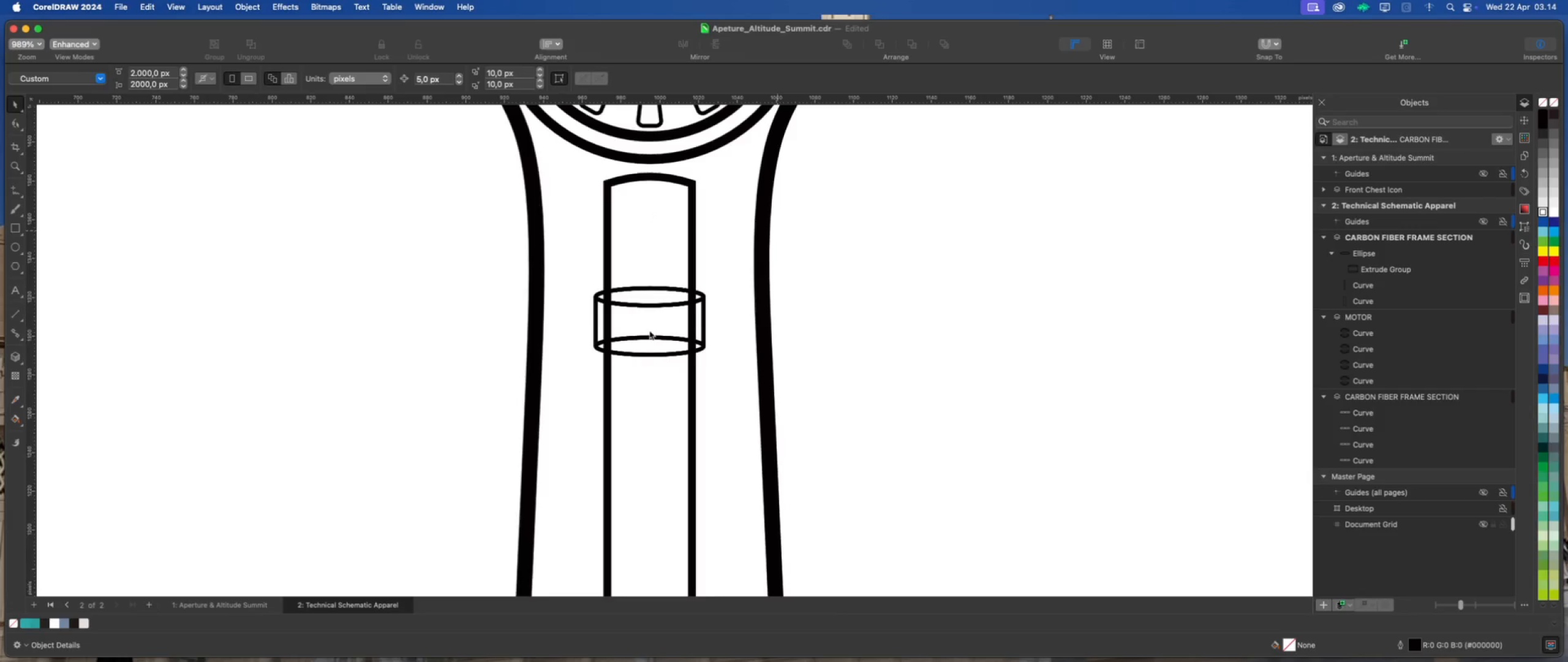 
left_click([651, 327])
 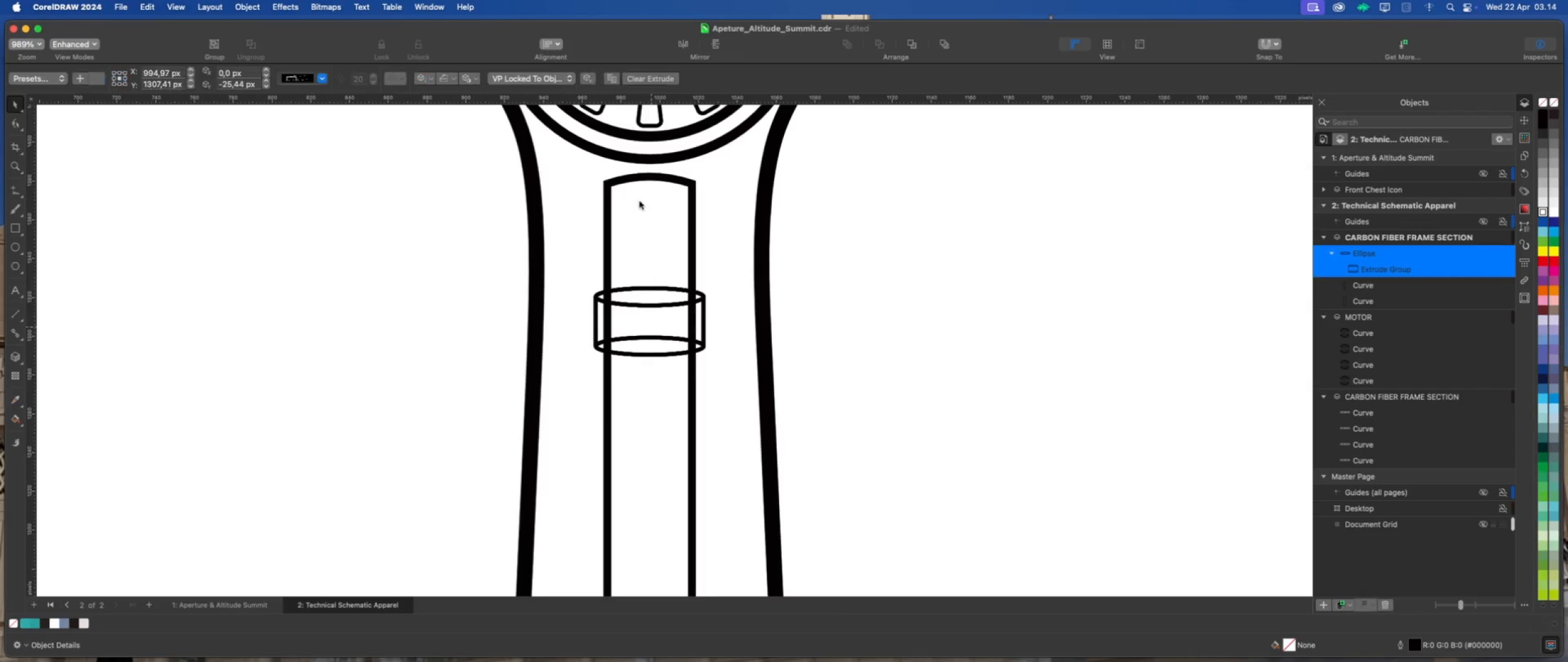 
scroll: coordinate [628, 230], scroll_direction: down, amount: 8.0
 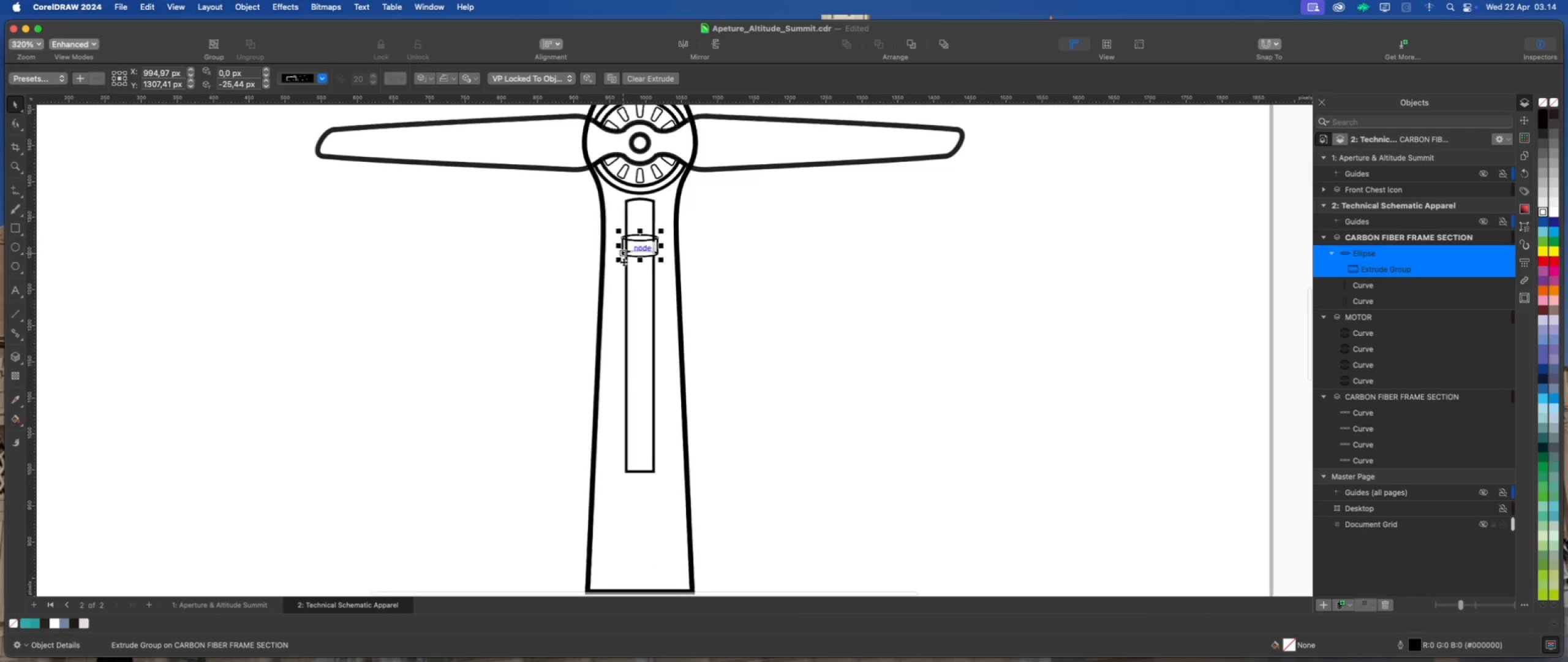 
scroll: coordinate [624, 262], scroll_direction: up, amount: 4.0
 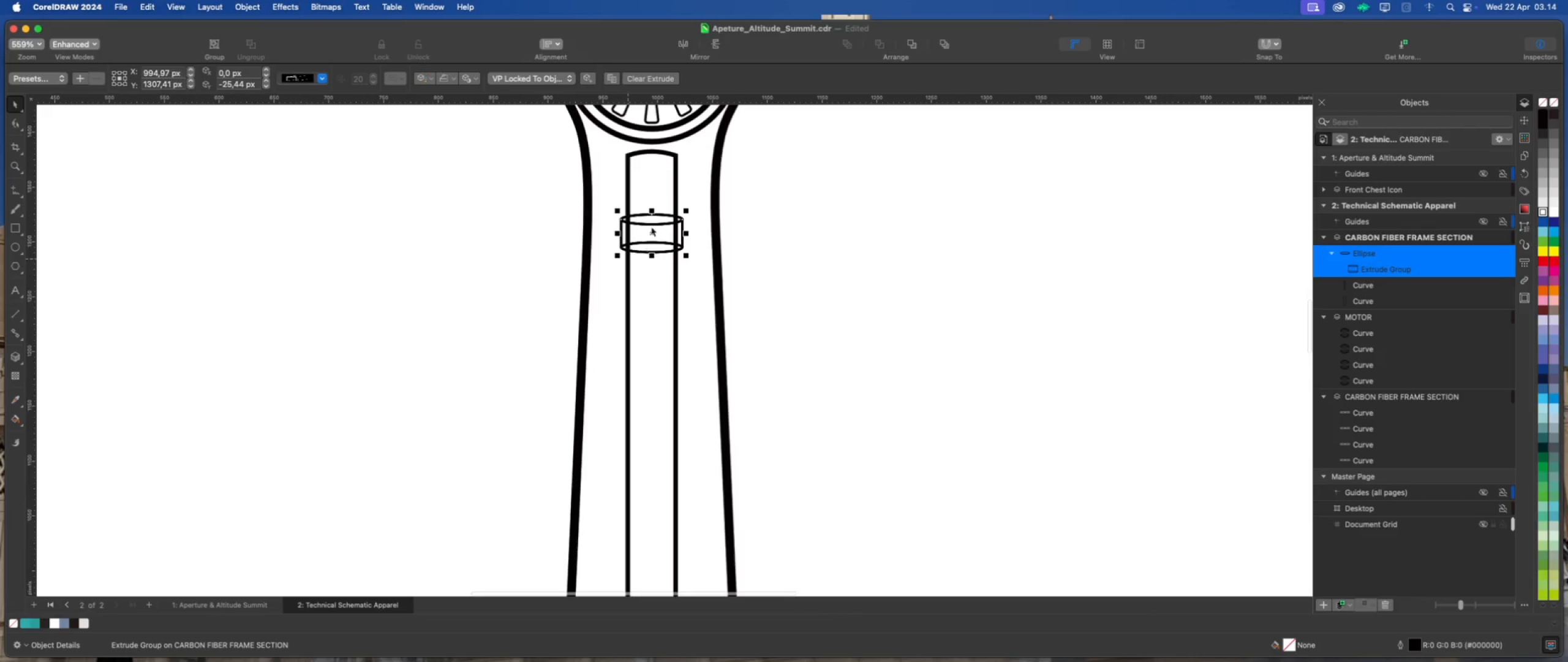 
right_click([657, 222])
 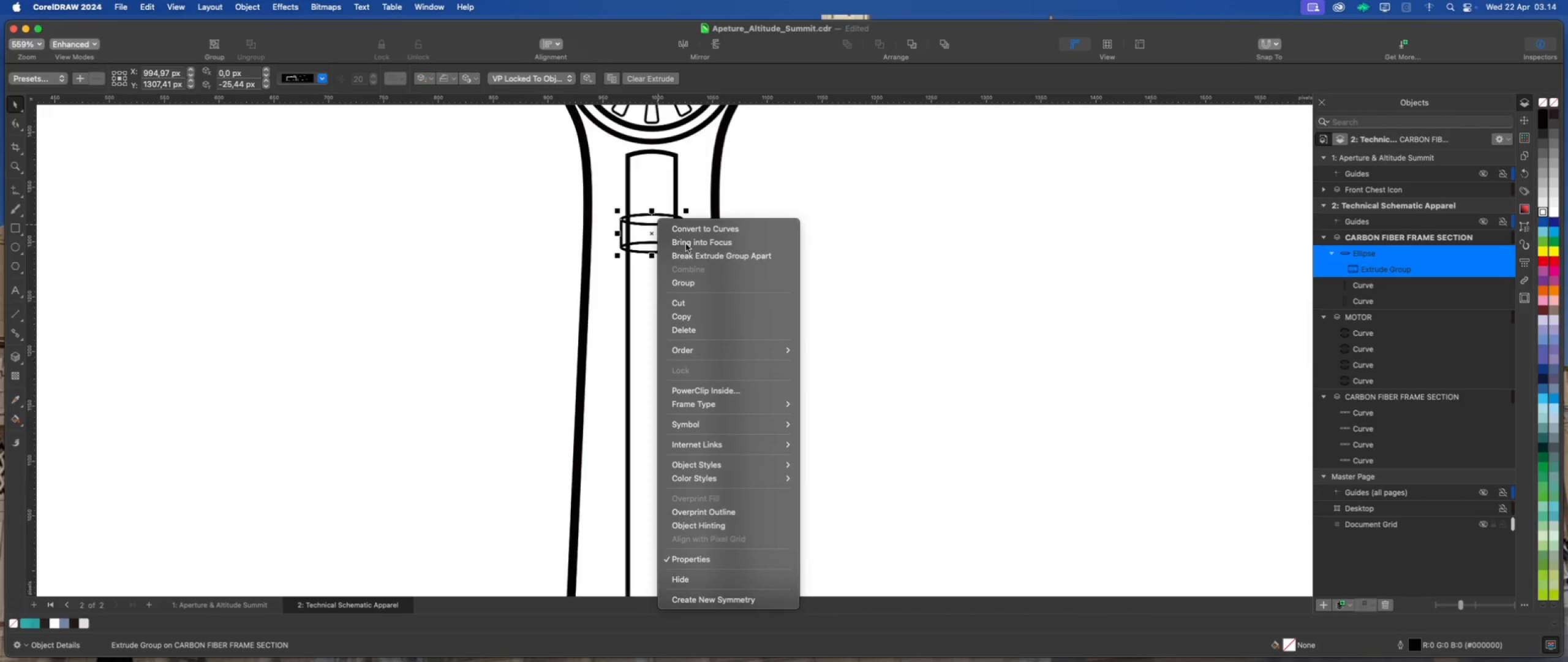 
left_click([692, 255])
 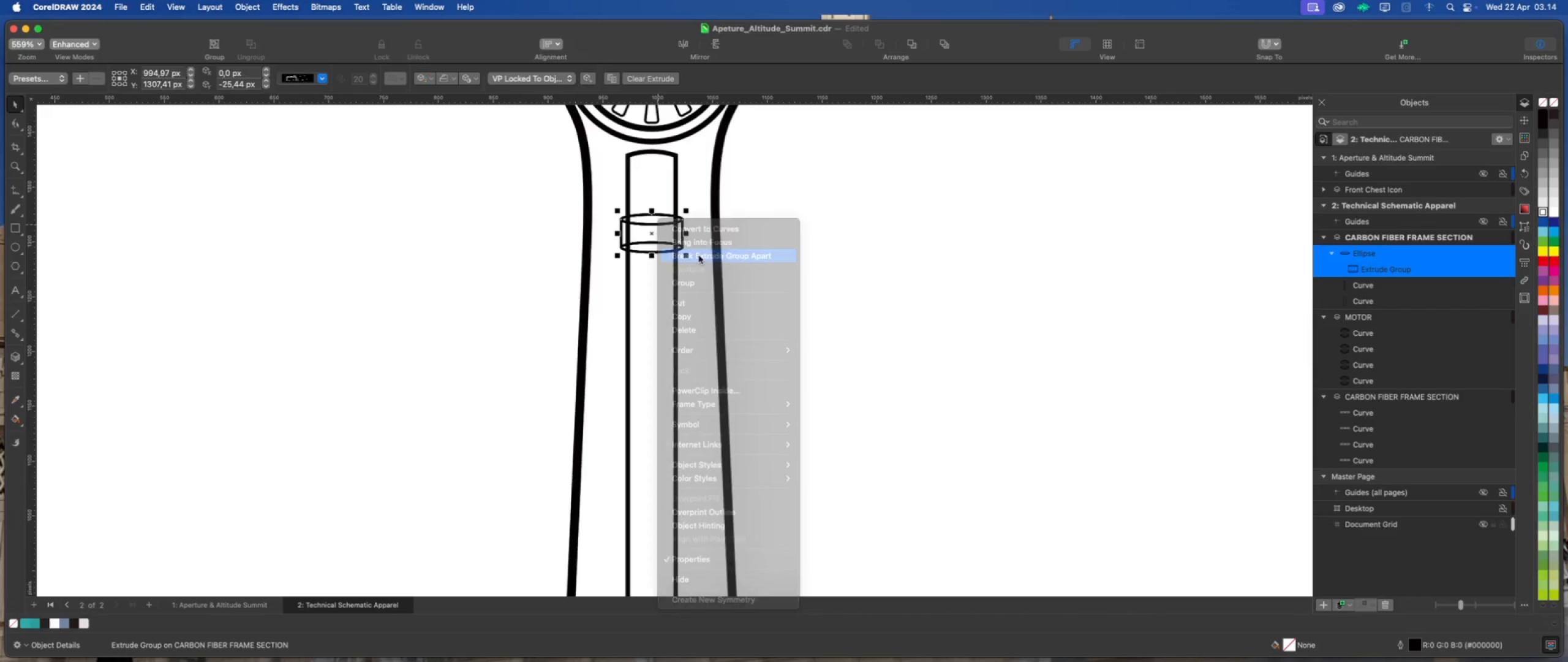 
left_click([832, 256])
 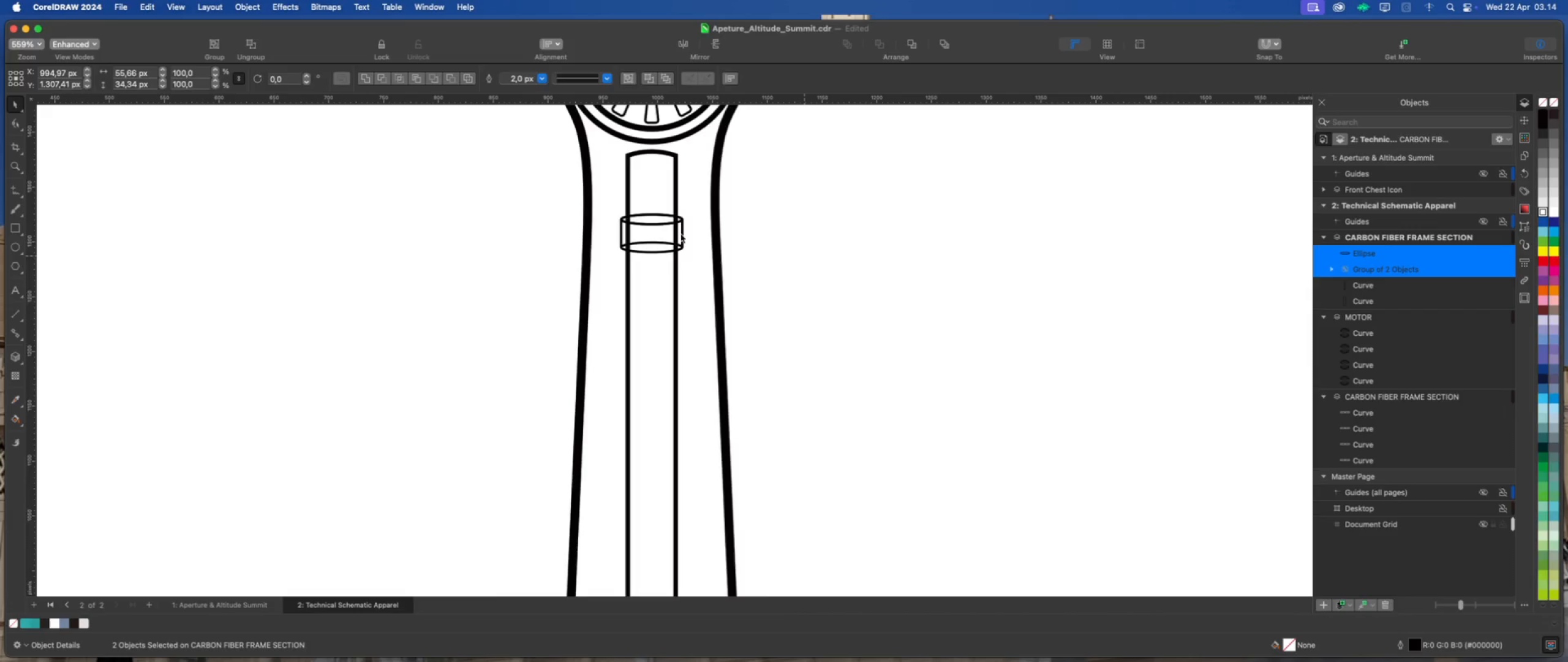 
scroll: coordinate [680, 234], scroll_direction: up, amount: 2.0
 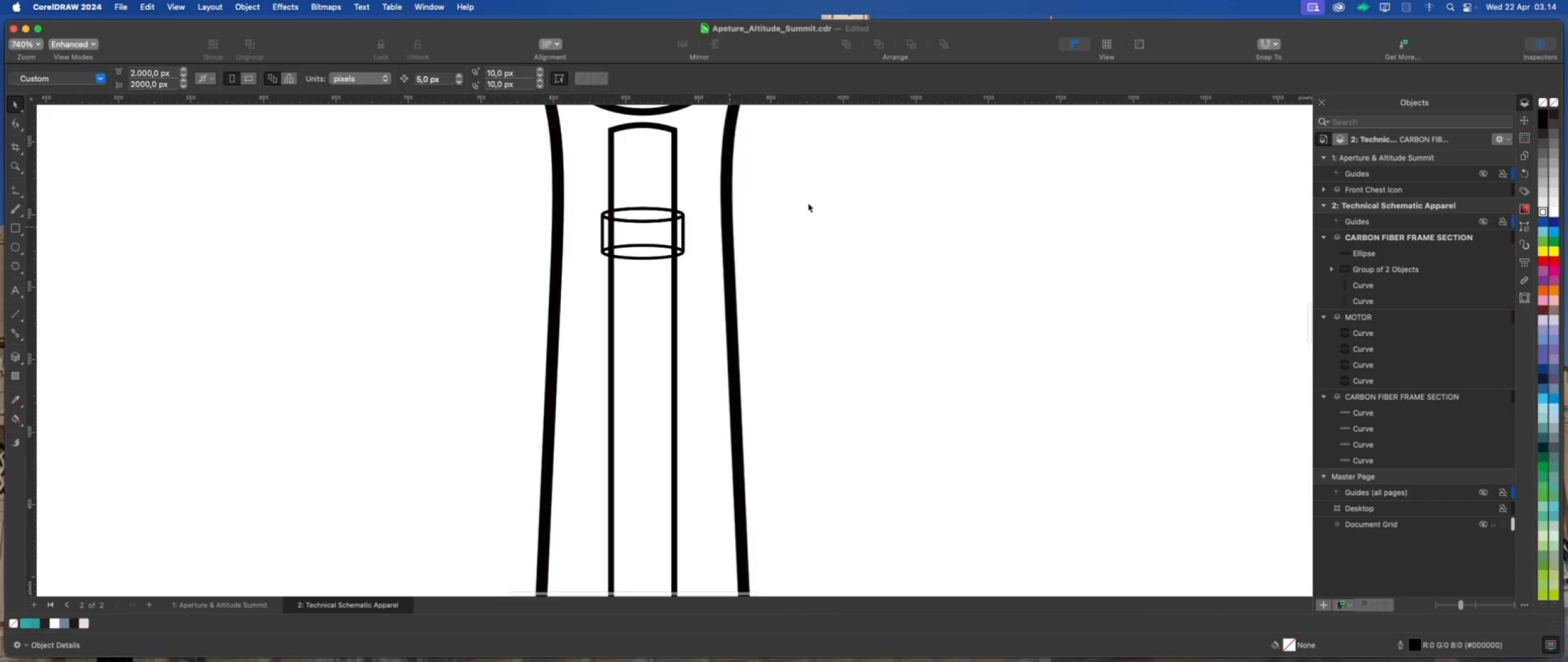 
left_click_drag(start_coordinate=[809, 200], to_coordinate=[573, 269])
 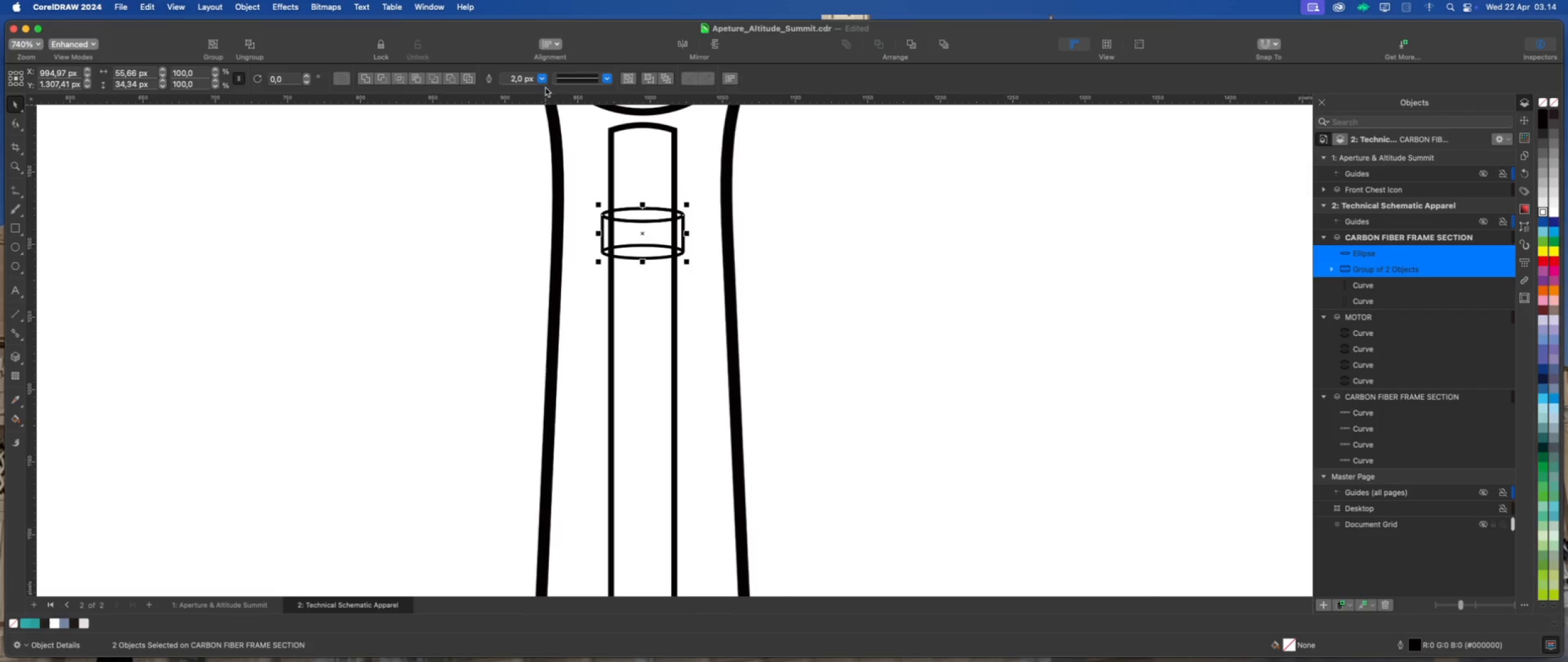 
left_click([543, 80])
 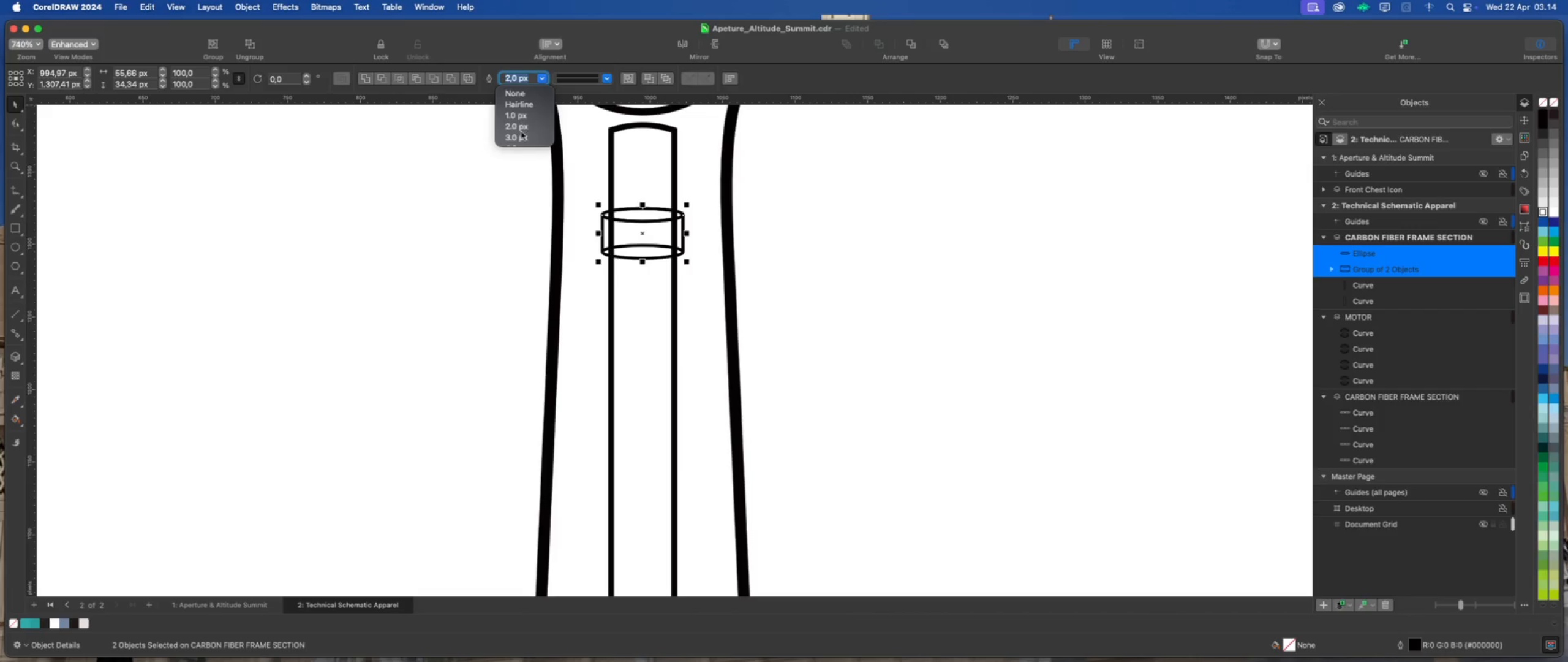 
scroll: coordinate [521, 132], scroll_direction: down, amount: 2.0
 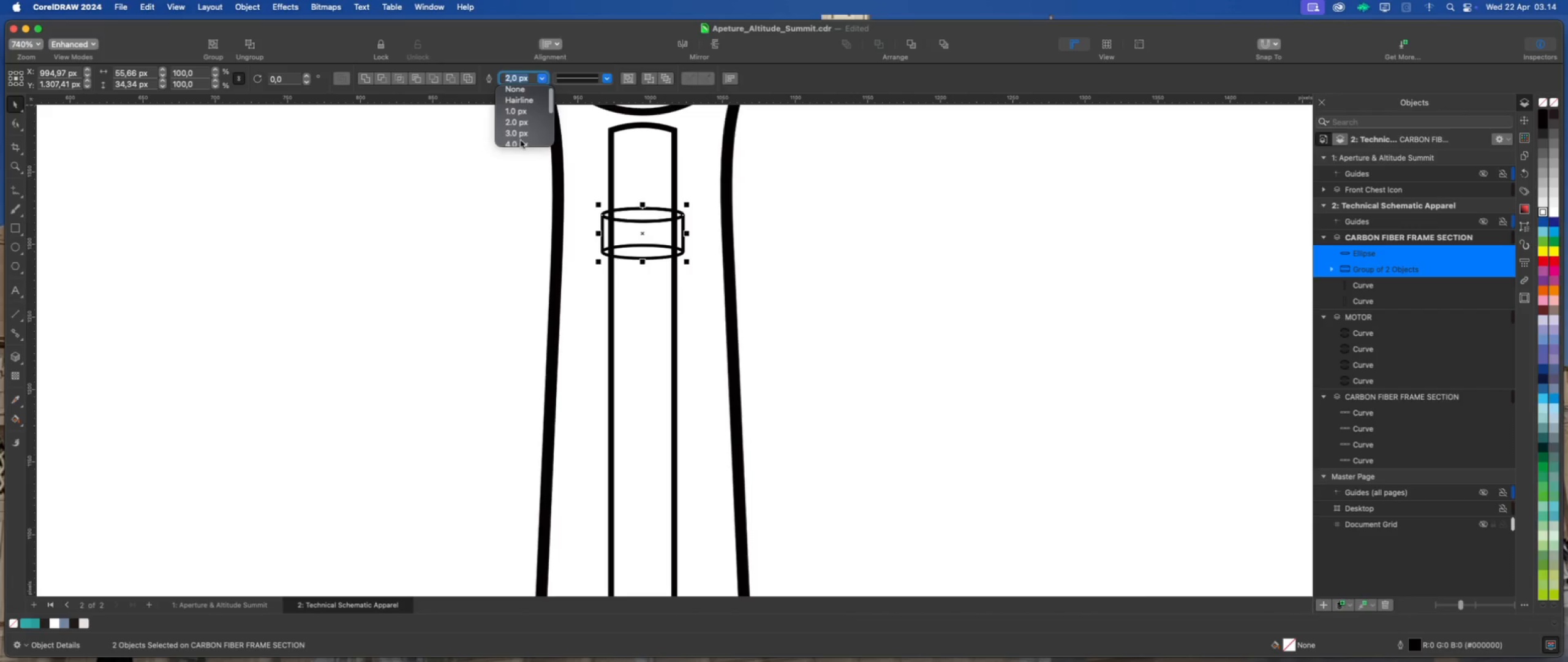 
left_click([521, 140])
 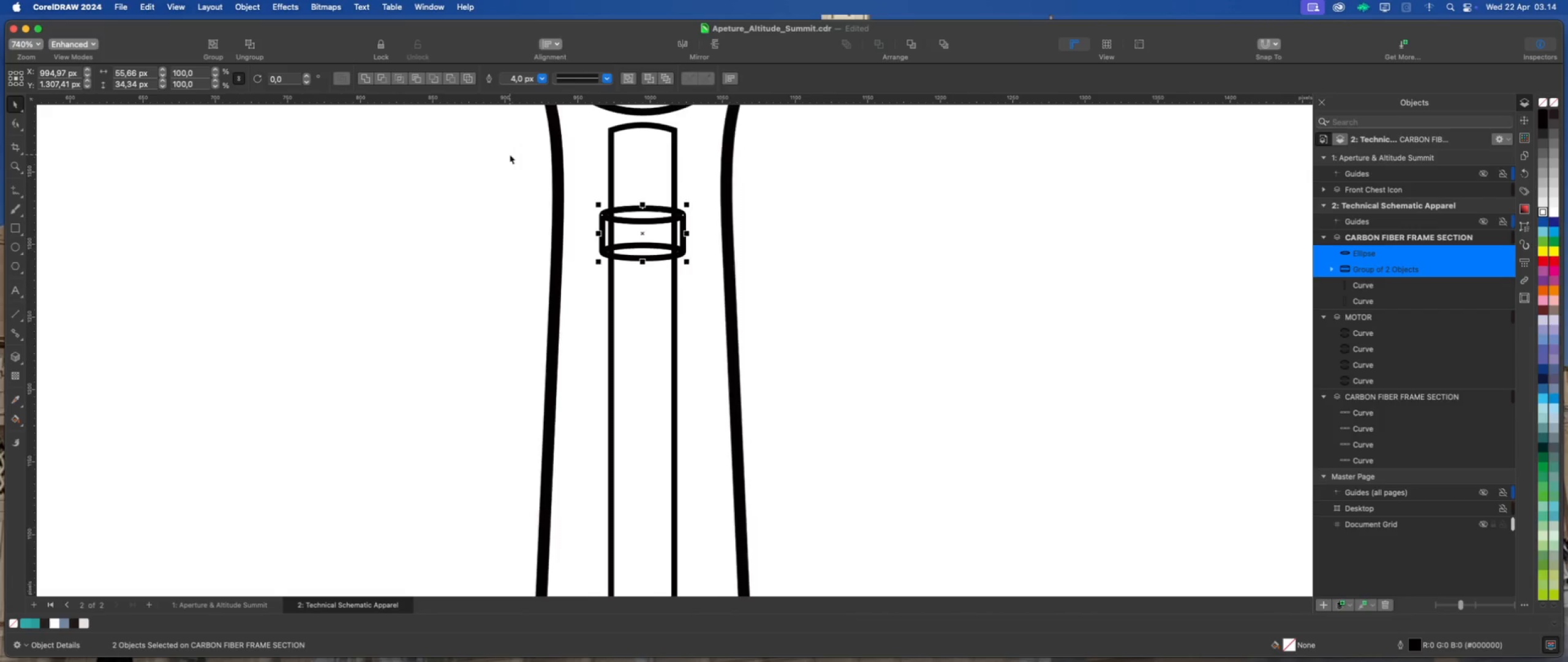 
scroll: coordinate [512, 155], scroll_direction: down, amount: 6.0
 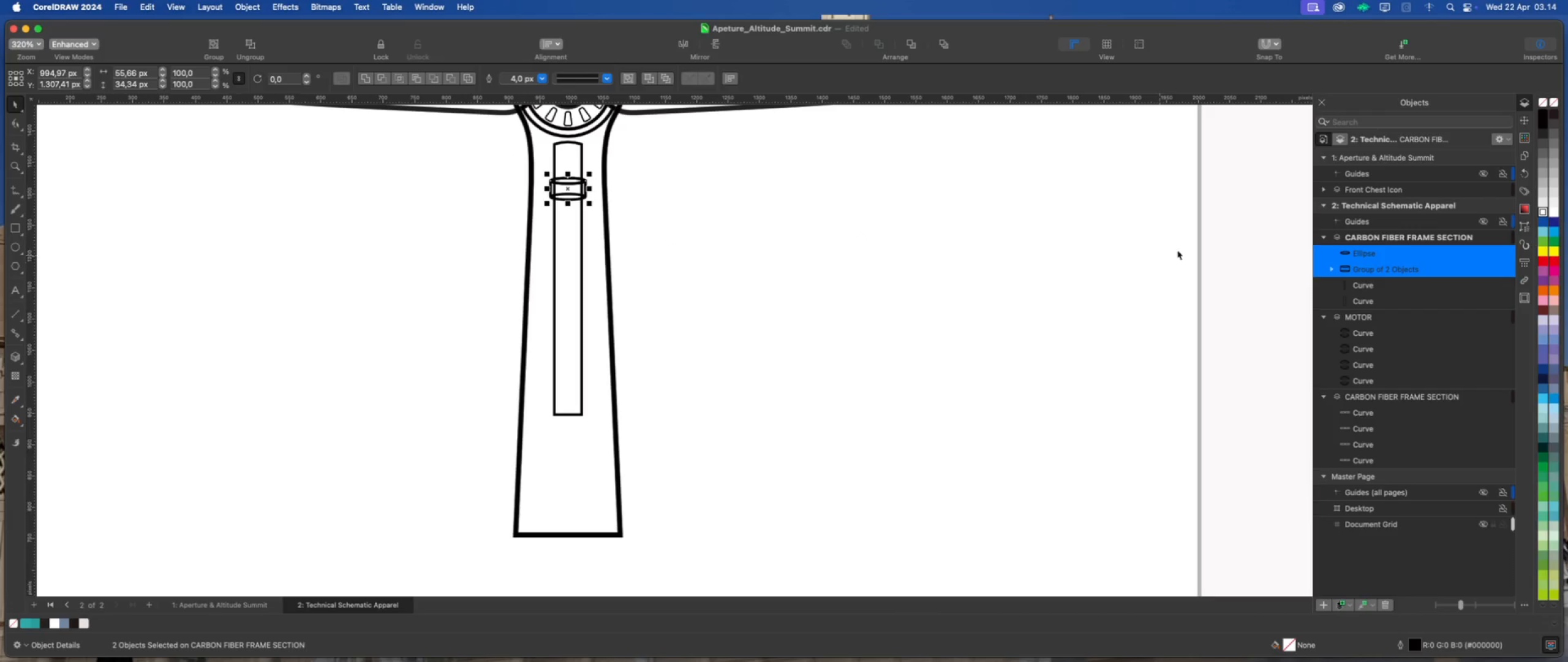 
wait(6.85)
 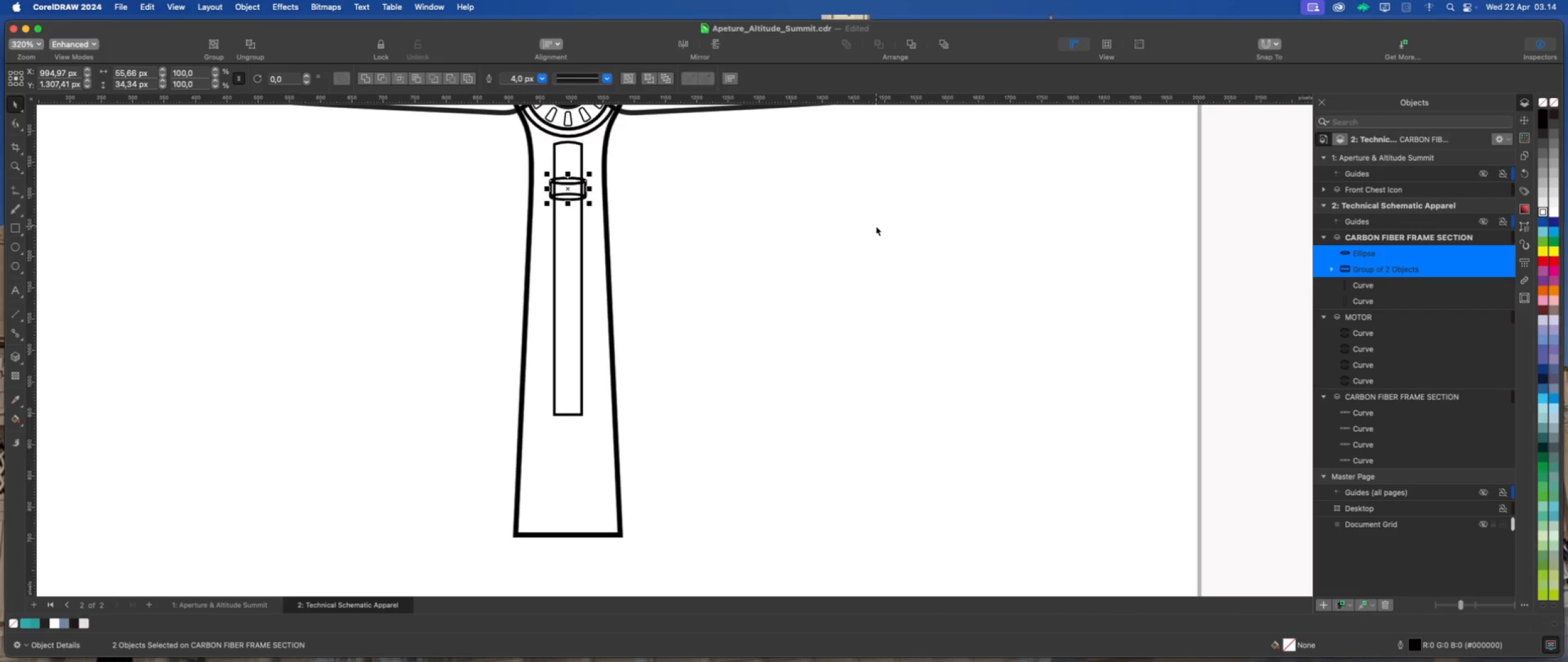 
left_click([1523, 118])
 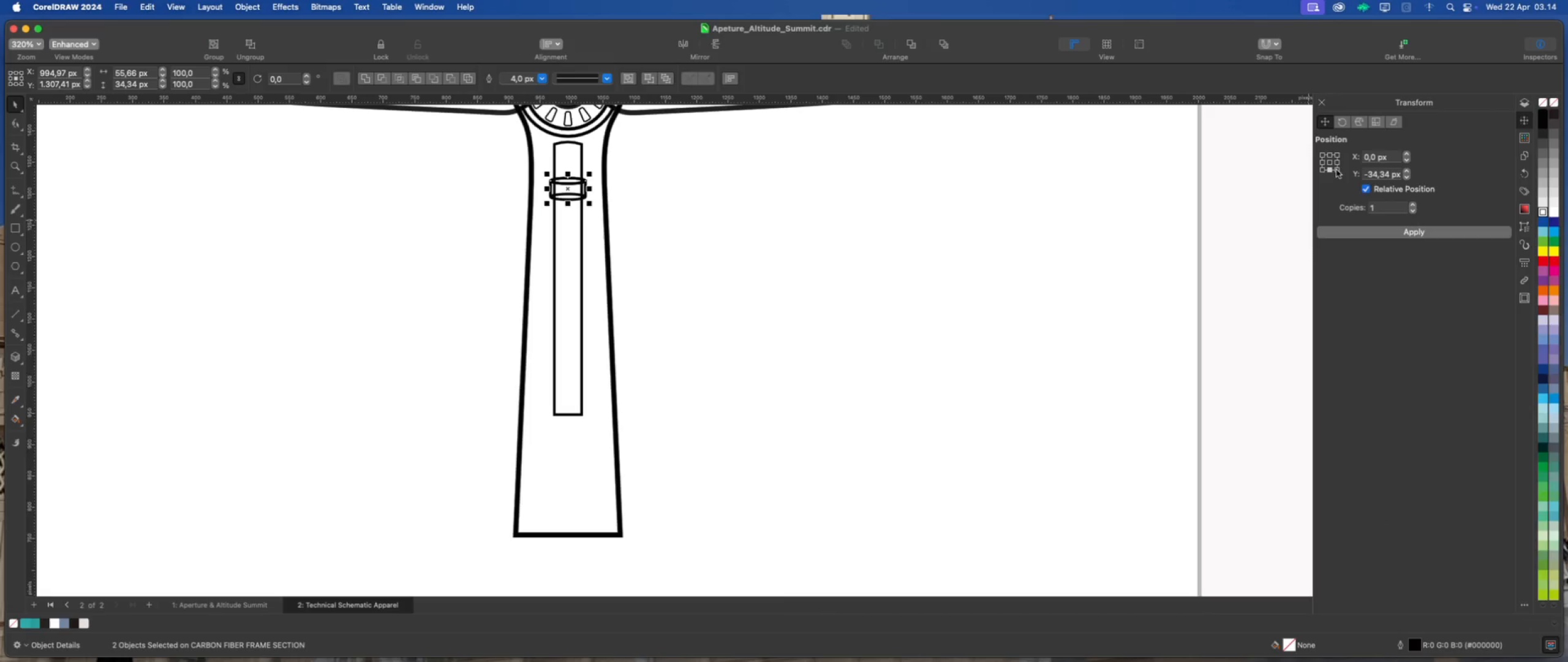 
left_click([1332, 162])
 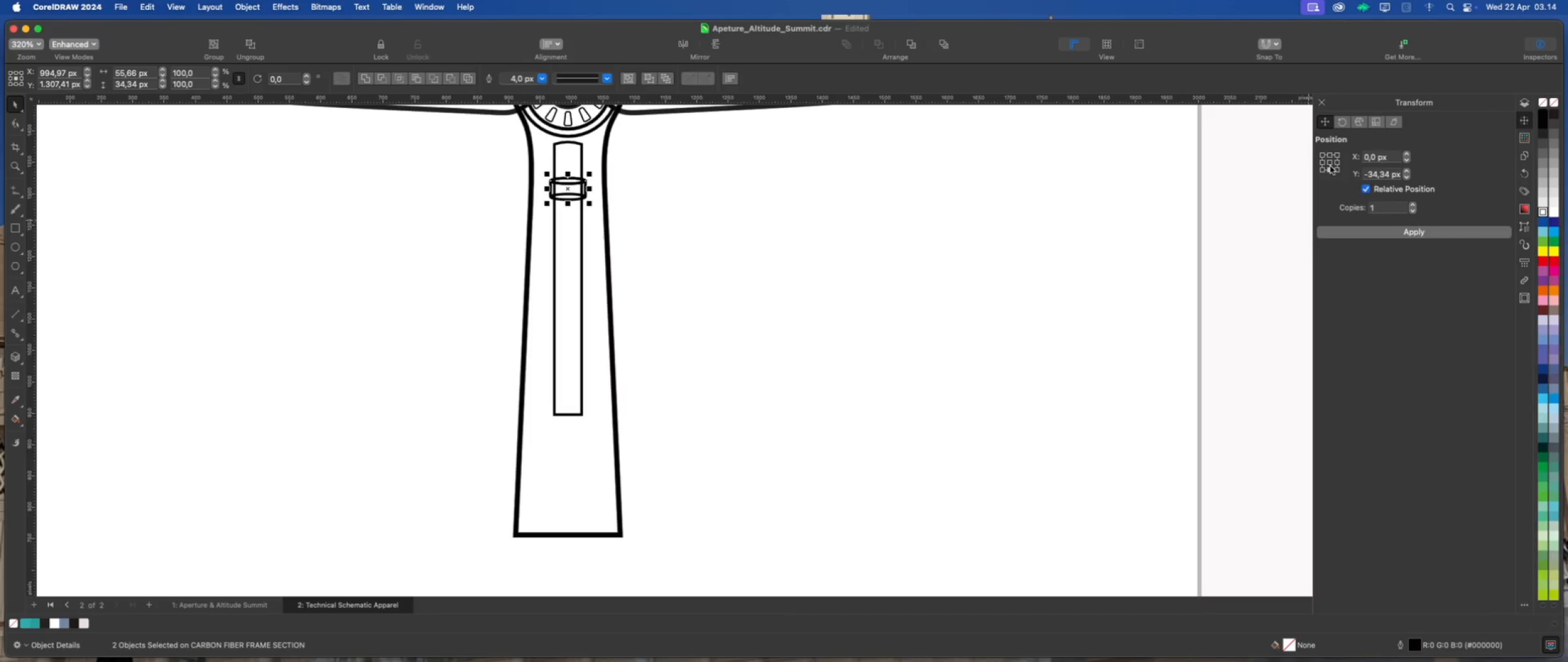 
left_click([1330, 164])
 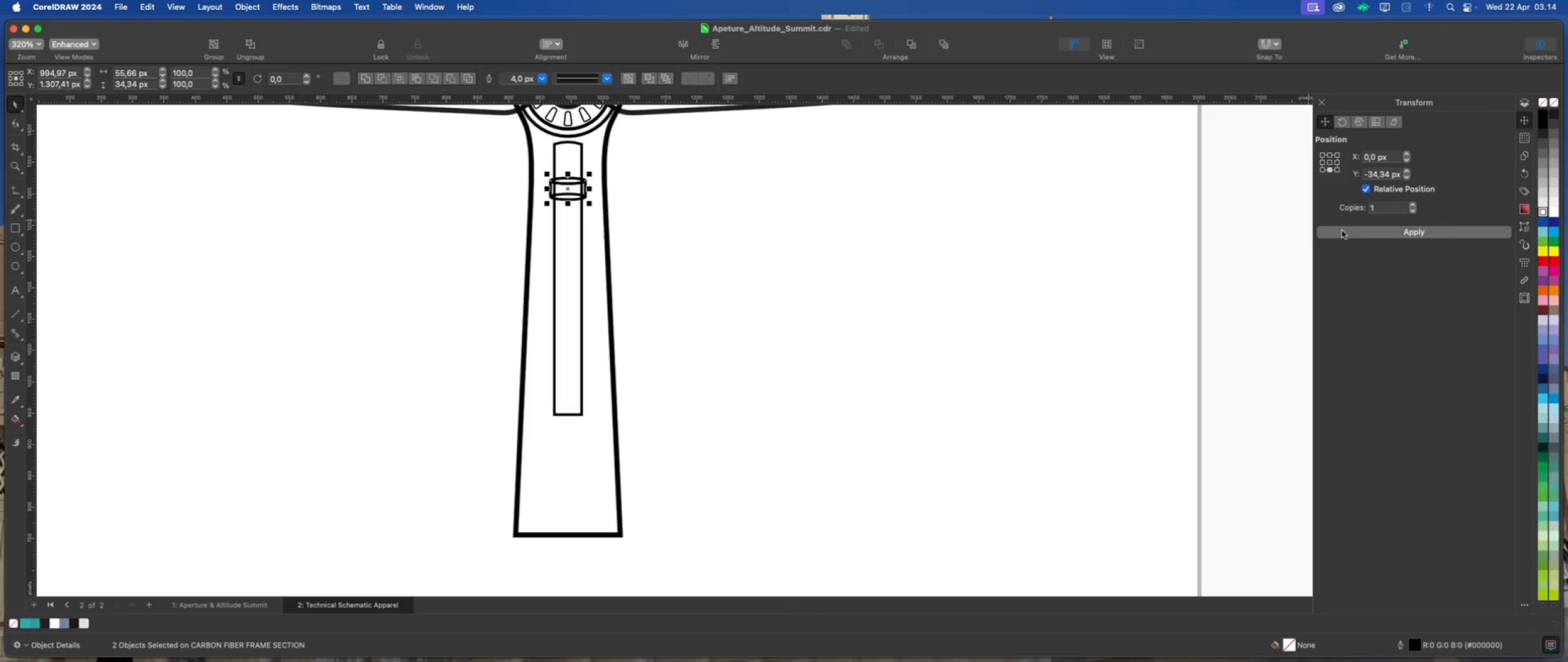 
left_click([1344, 239])
 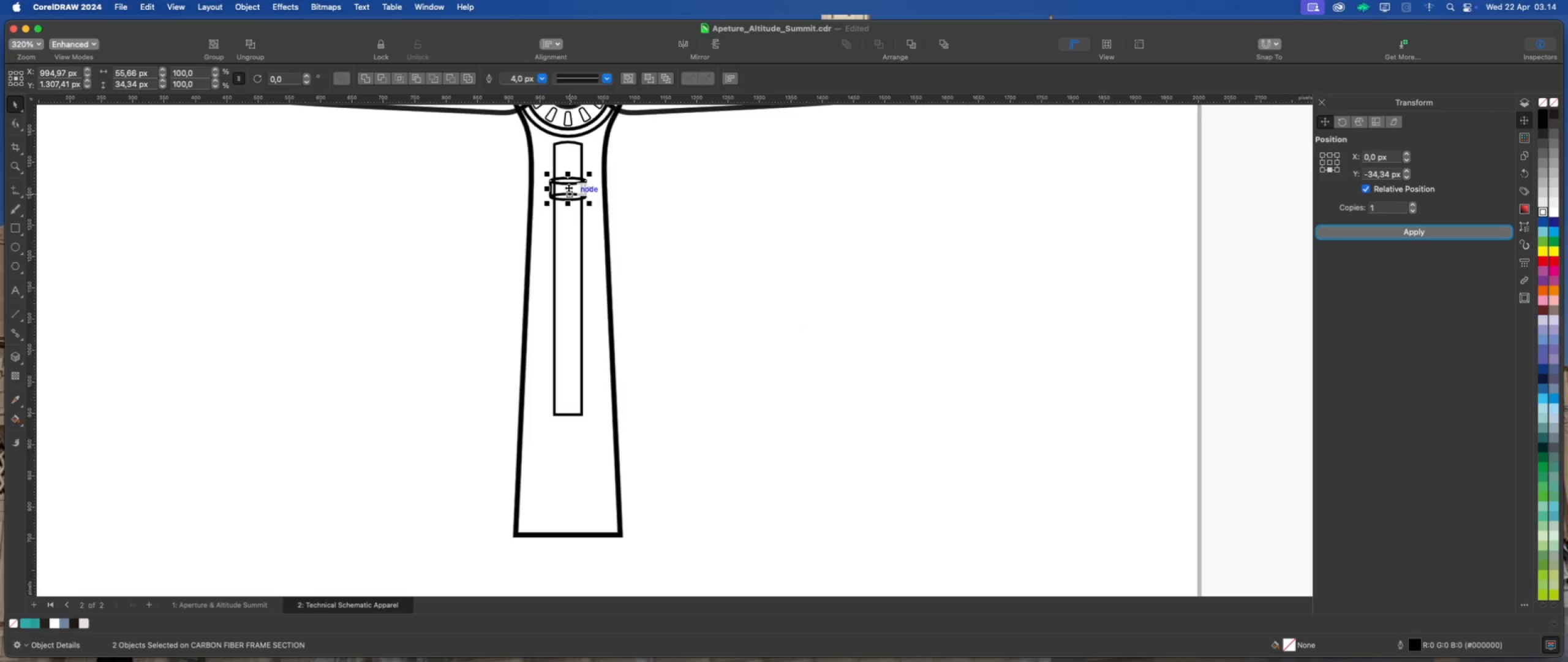 
left_click_drag(start_coordinate=[568, 188], to_coordinate=[568, 378])
 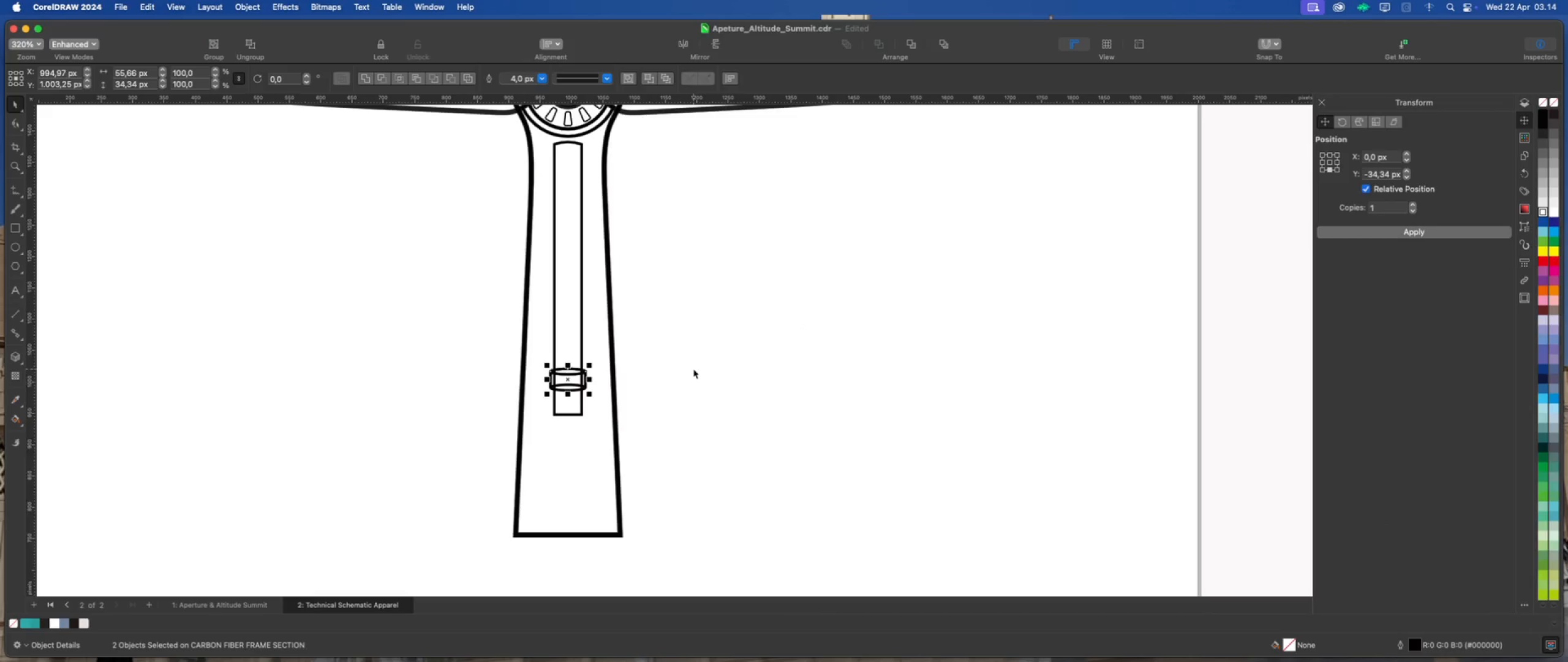 
hold_key(key=ShiftLeft, duration=1.97)
 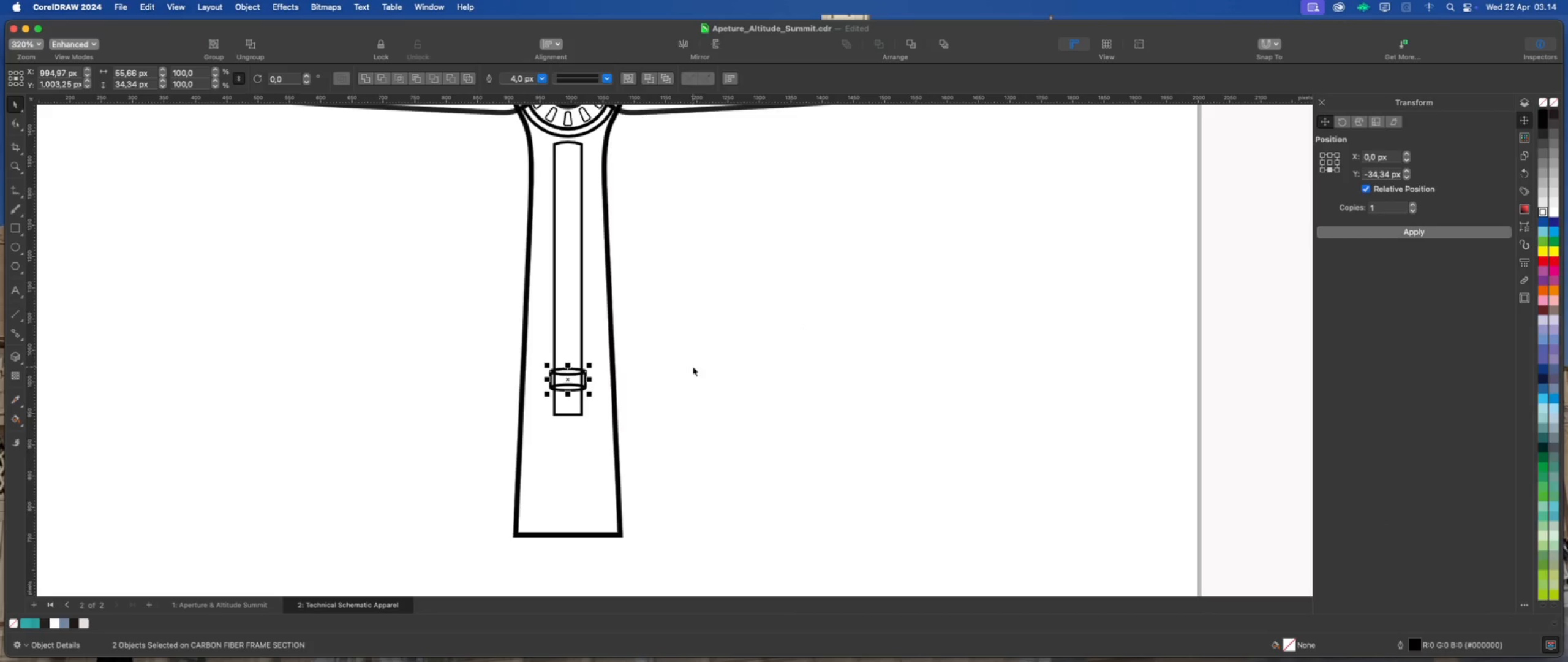 
key(Meta+Z)
 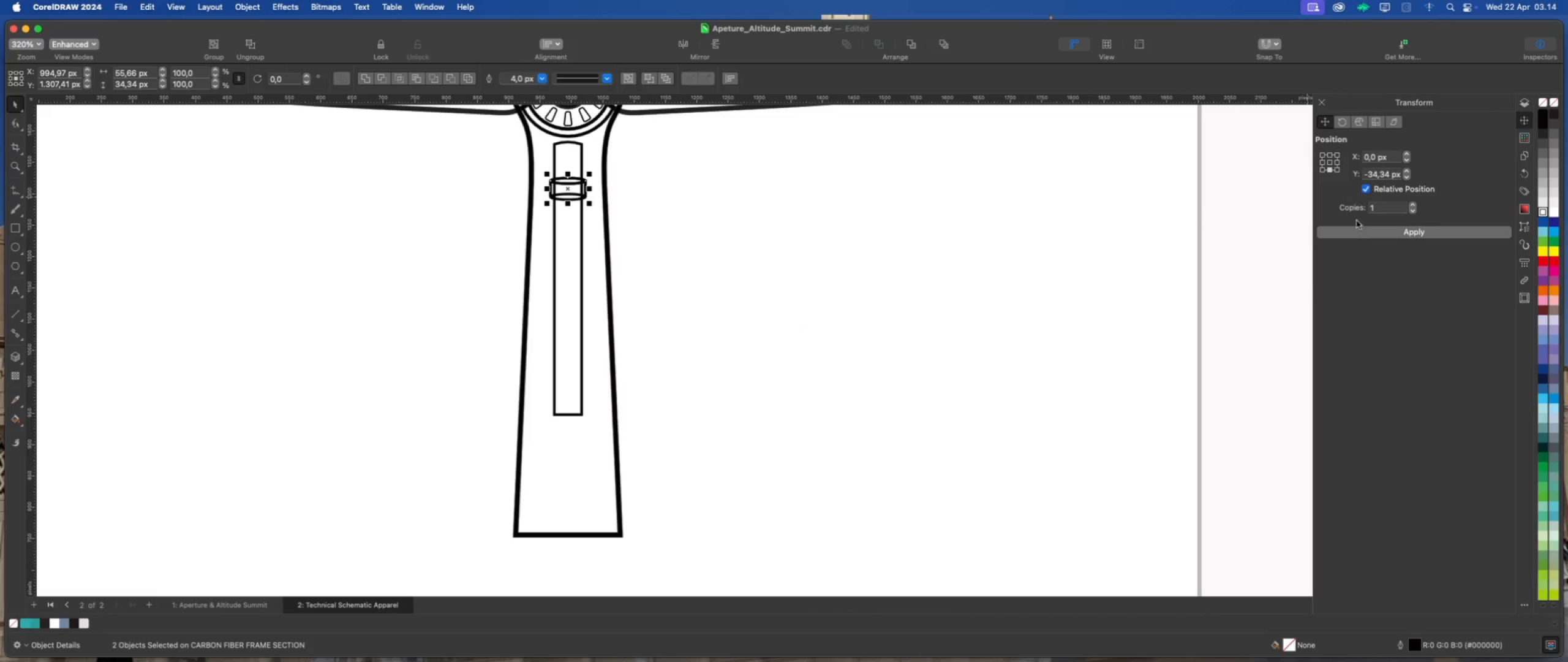 
left_click([1359, 230])
 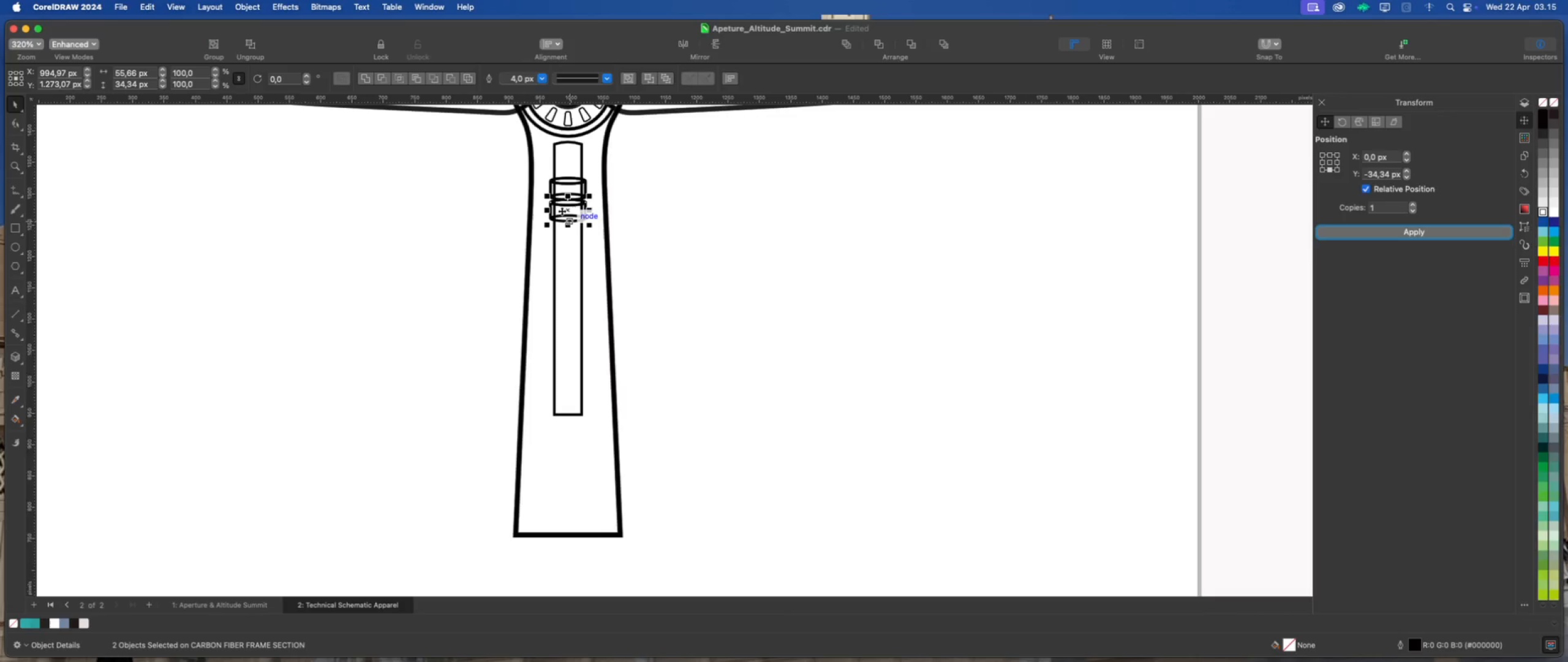 
left_click_drag(start_coordinate=[567, 211], to_coordinate=[570, 391])
 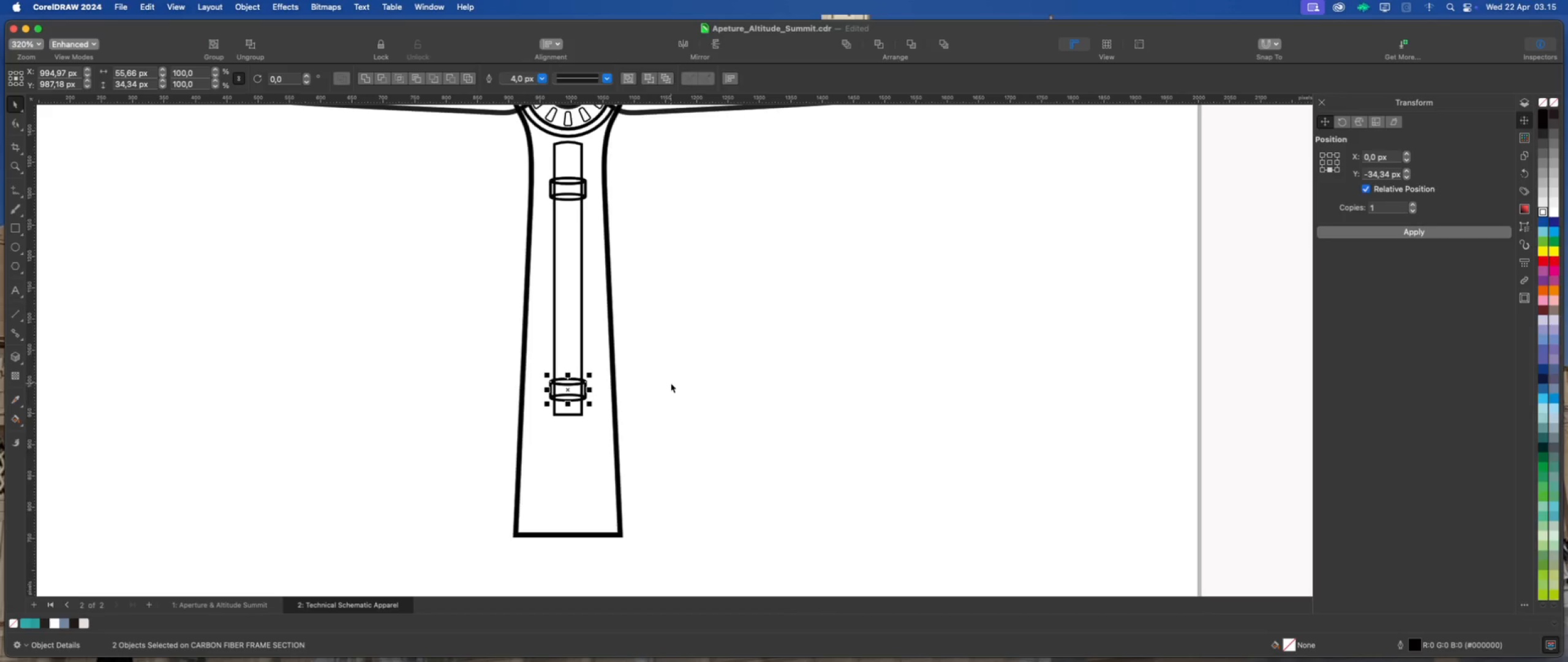 
hold_key(key=ShiftLeft, duration=1.69)
 